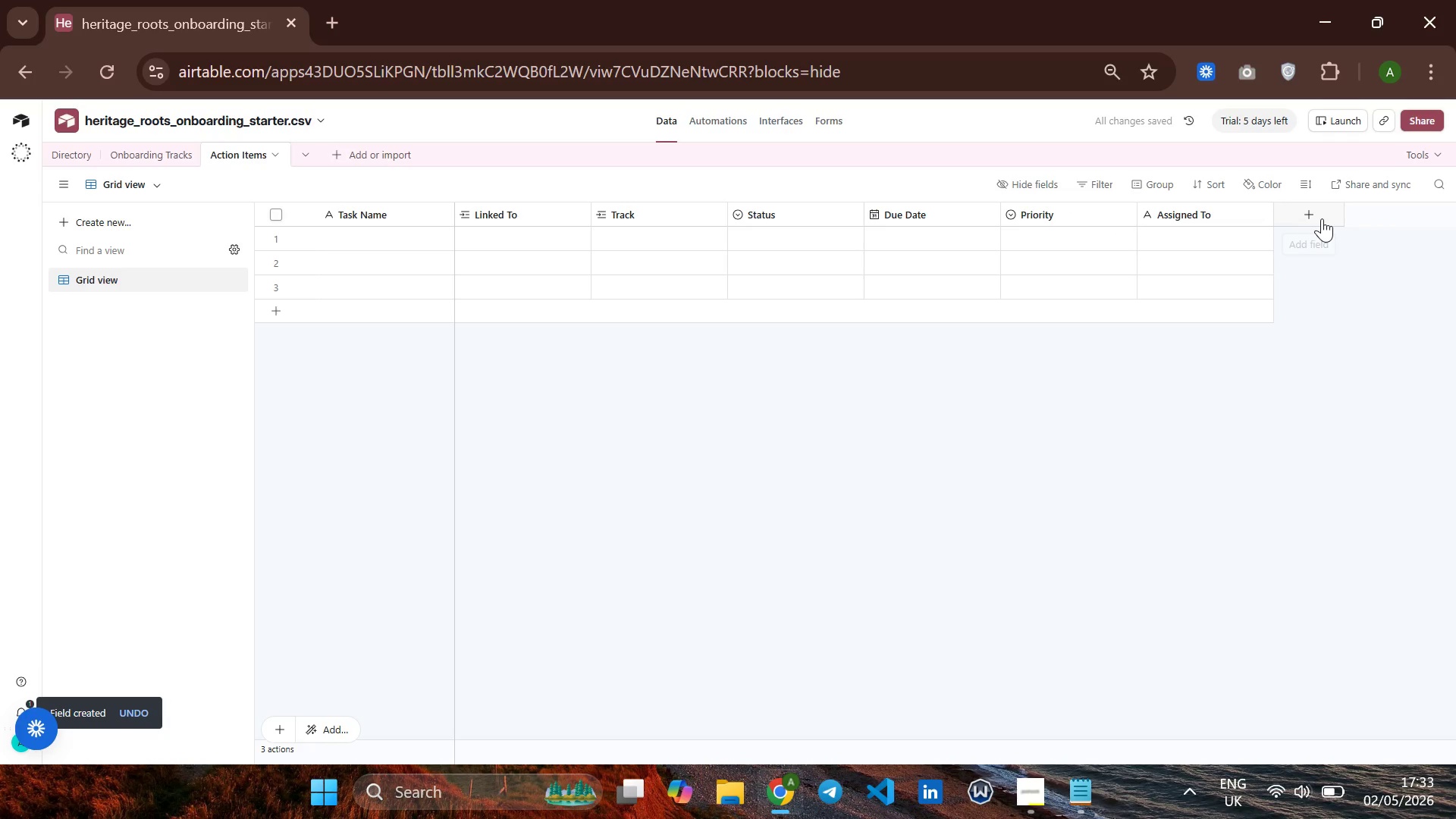 
left_click([1322, 214])
 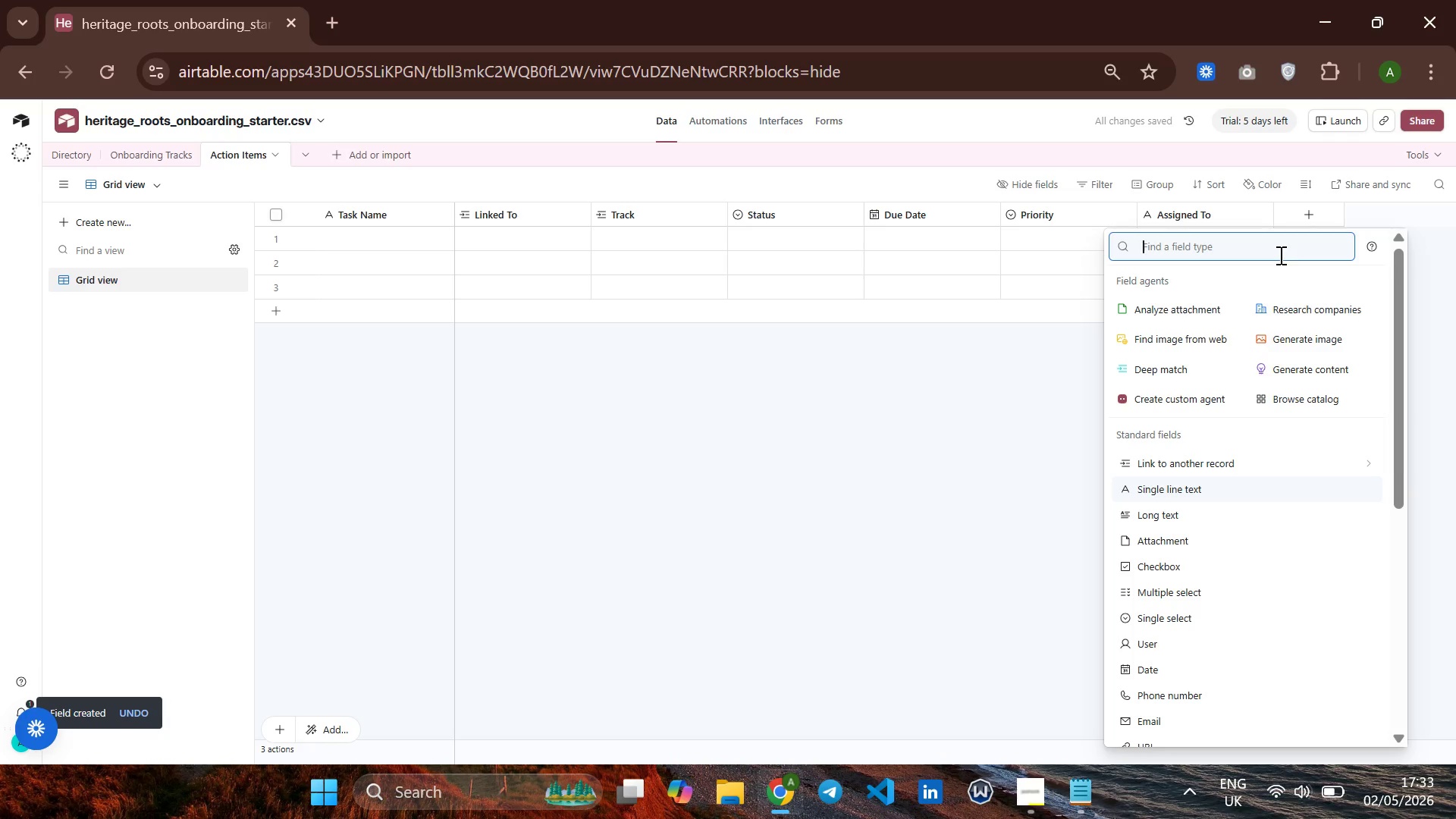 
type(Pa)
key(Backspace)
type(hase)
key(Backspace)
 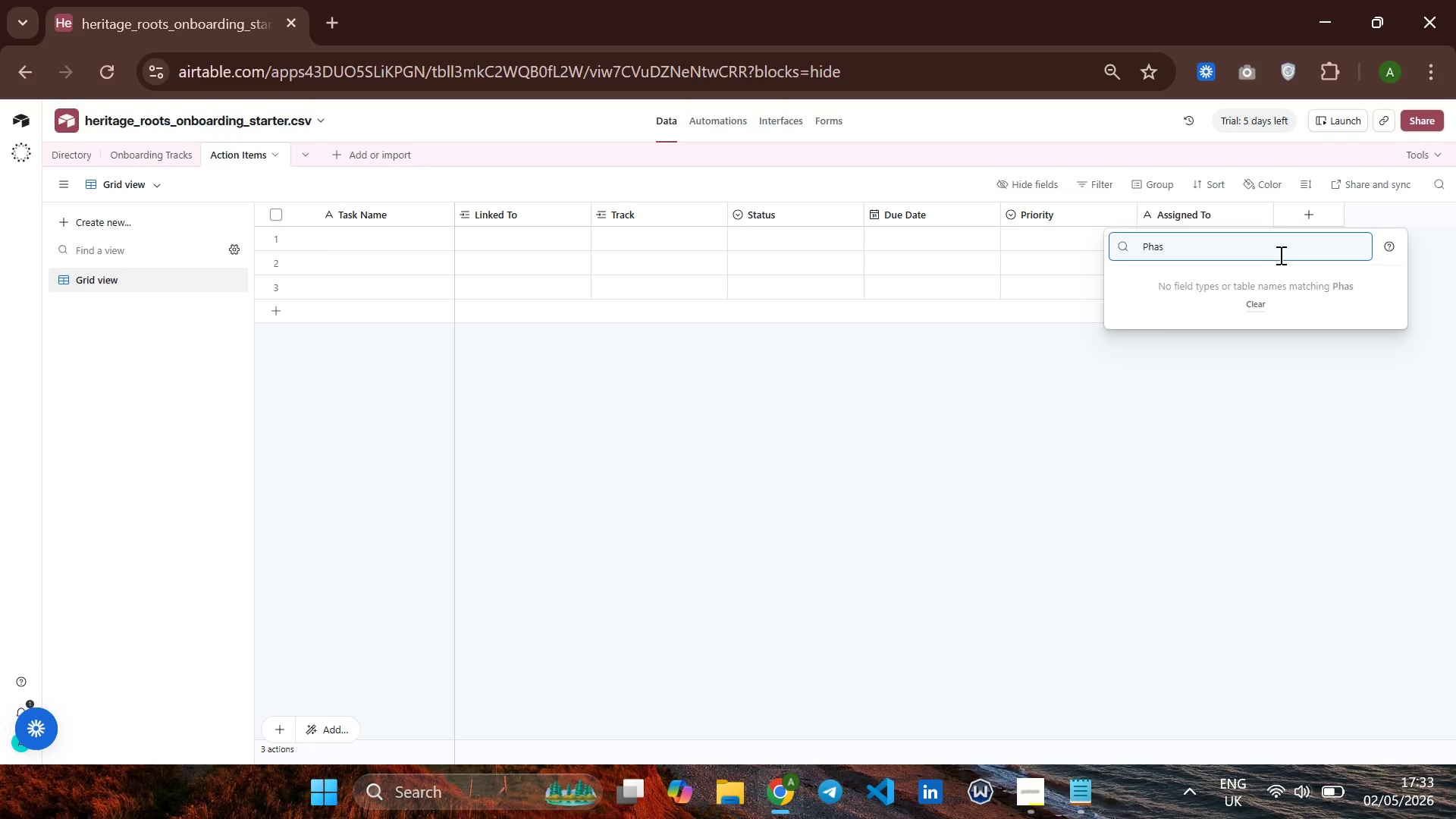 
key(Backspace)
key(Backspace)
key(Backspace)
key(Backspace)
key(Backspace)
type(single)
 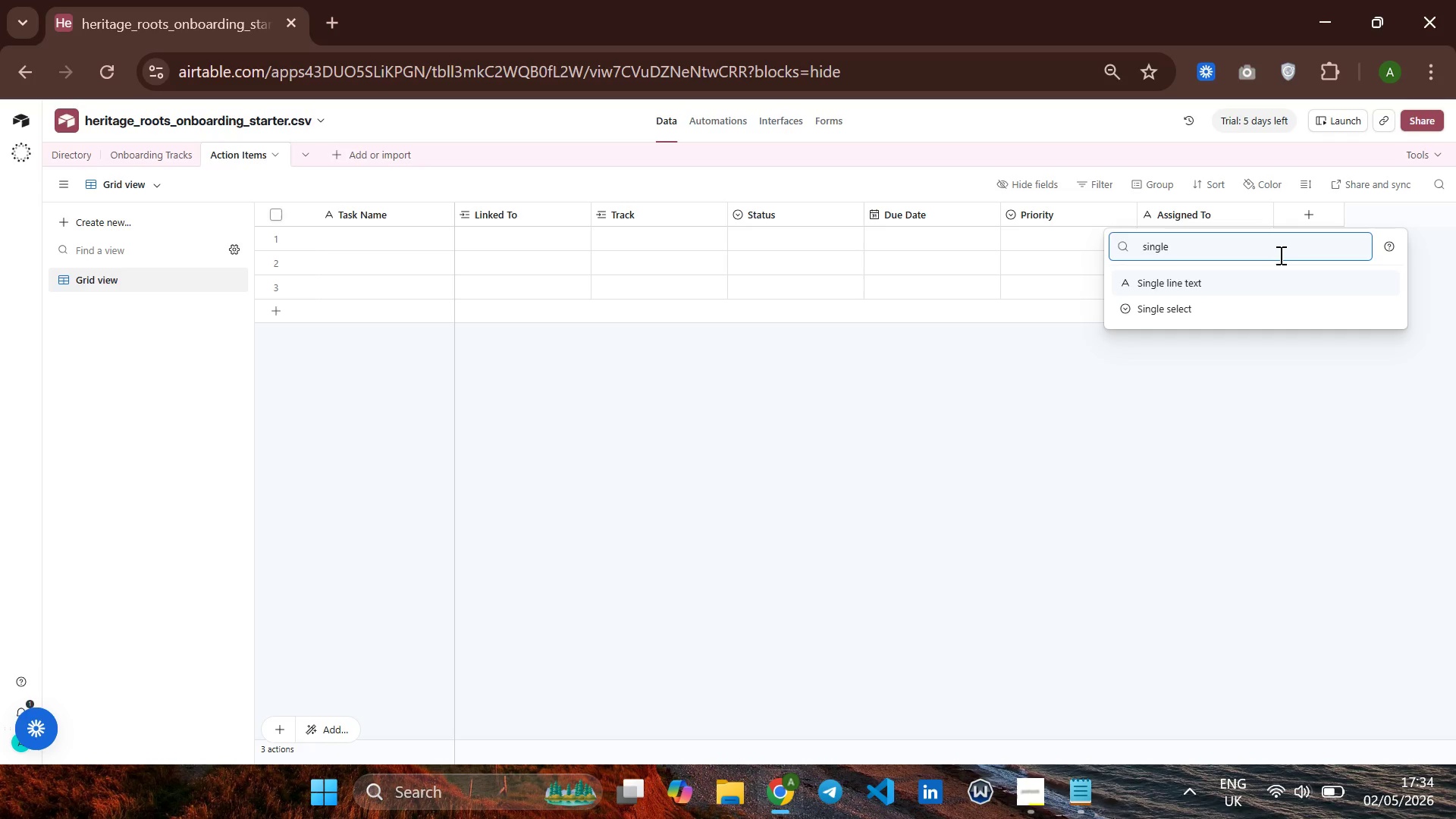 
key(ArrowDown)
 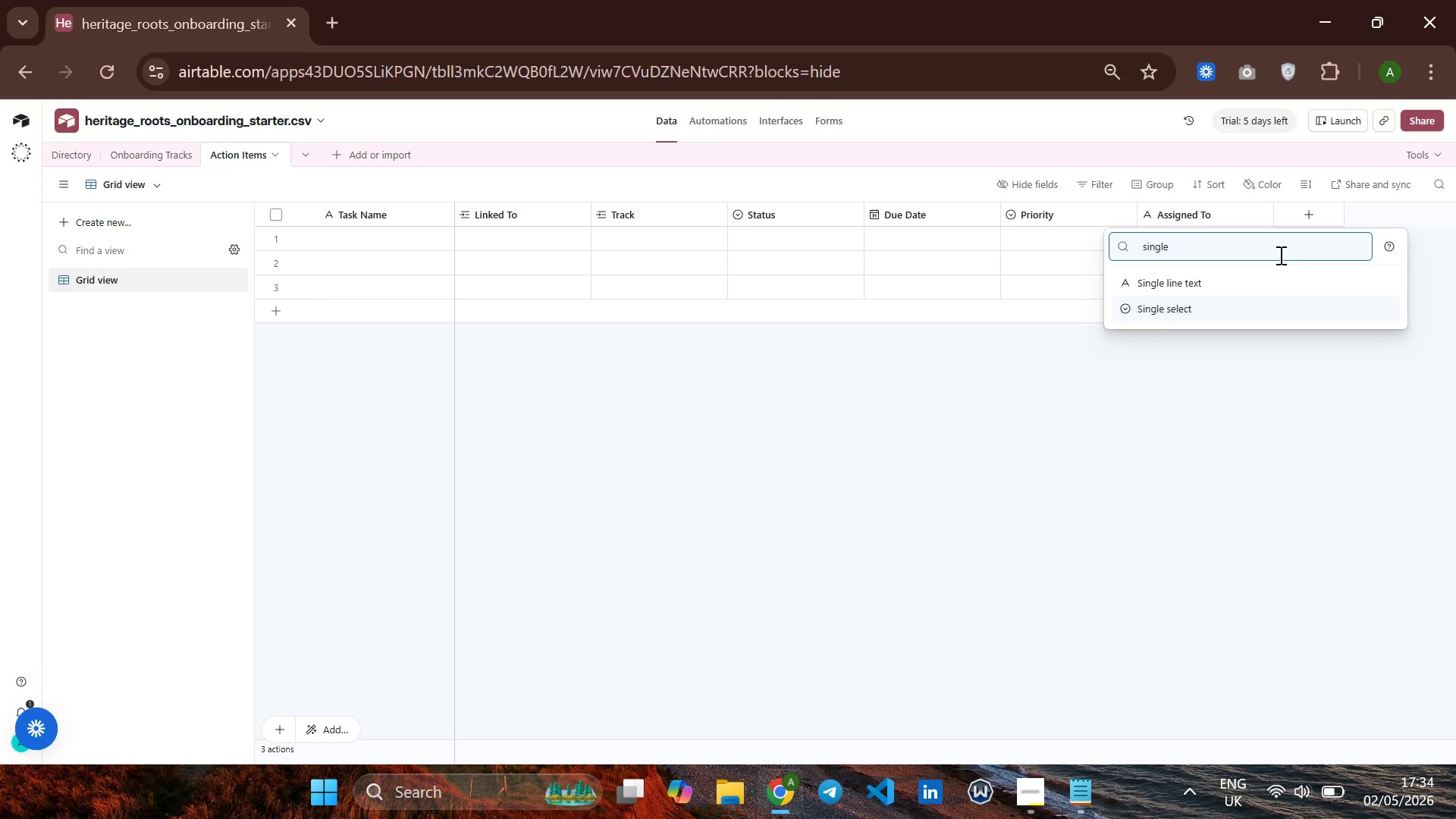 
key(Enter)
 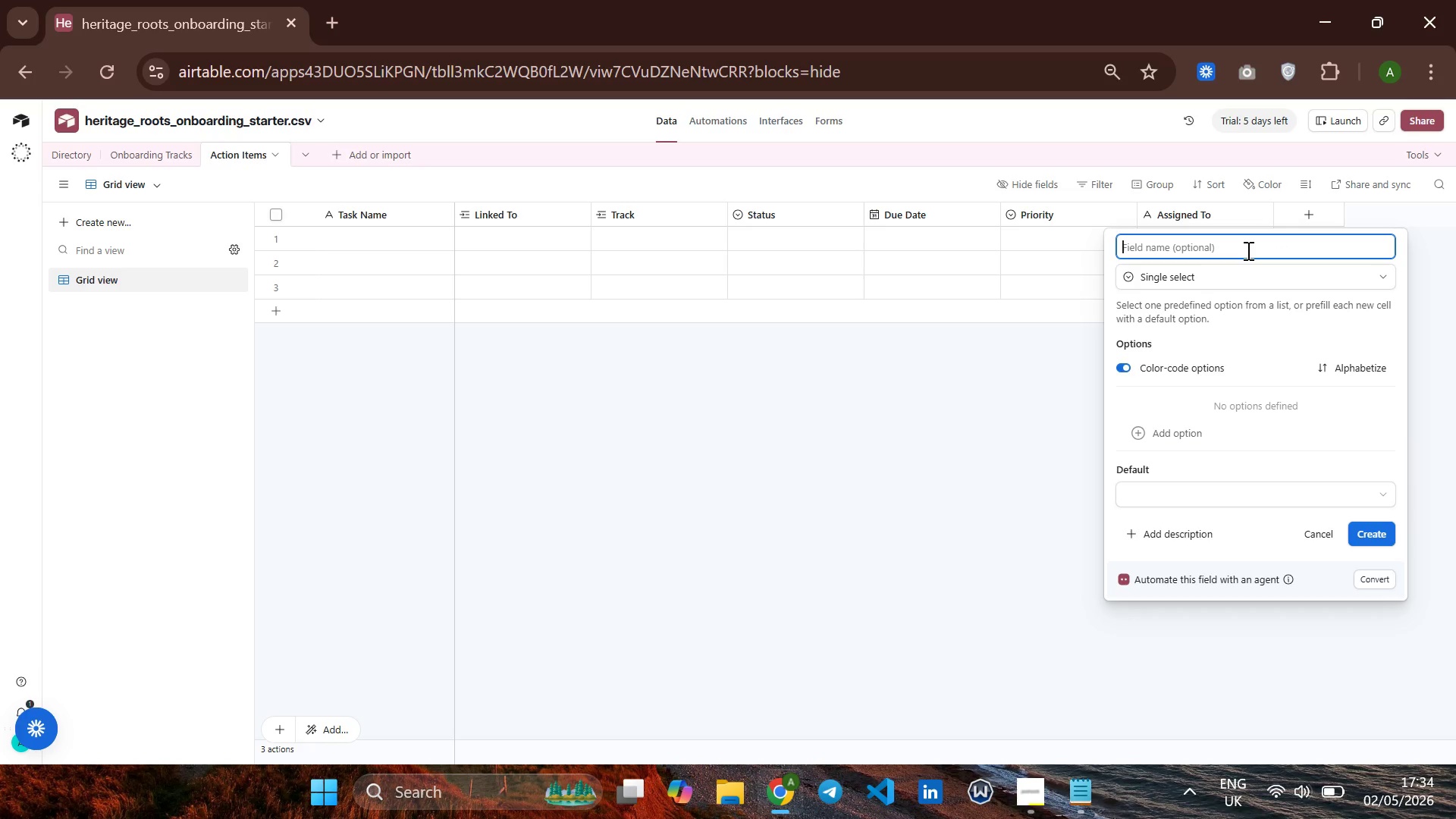 
wait(14.58)
 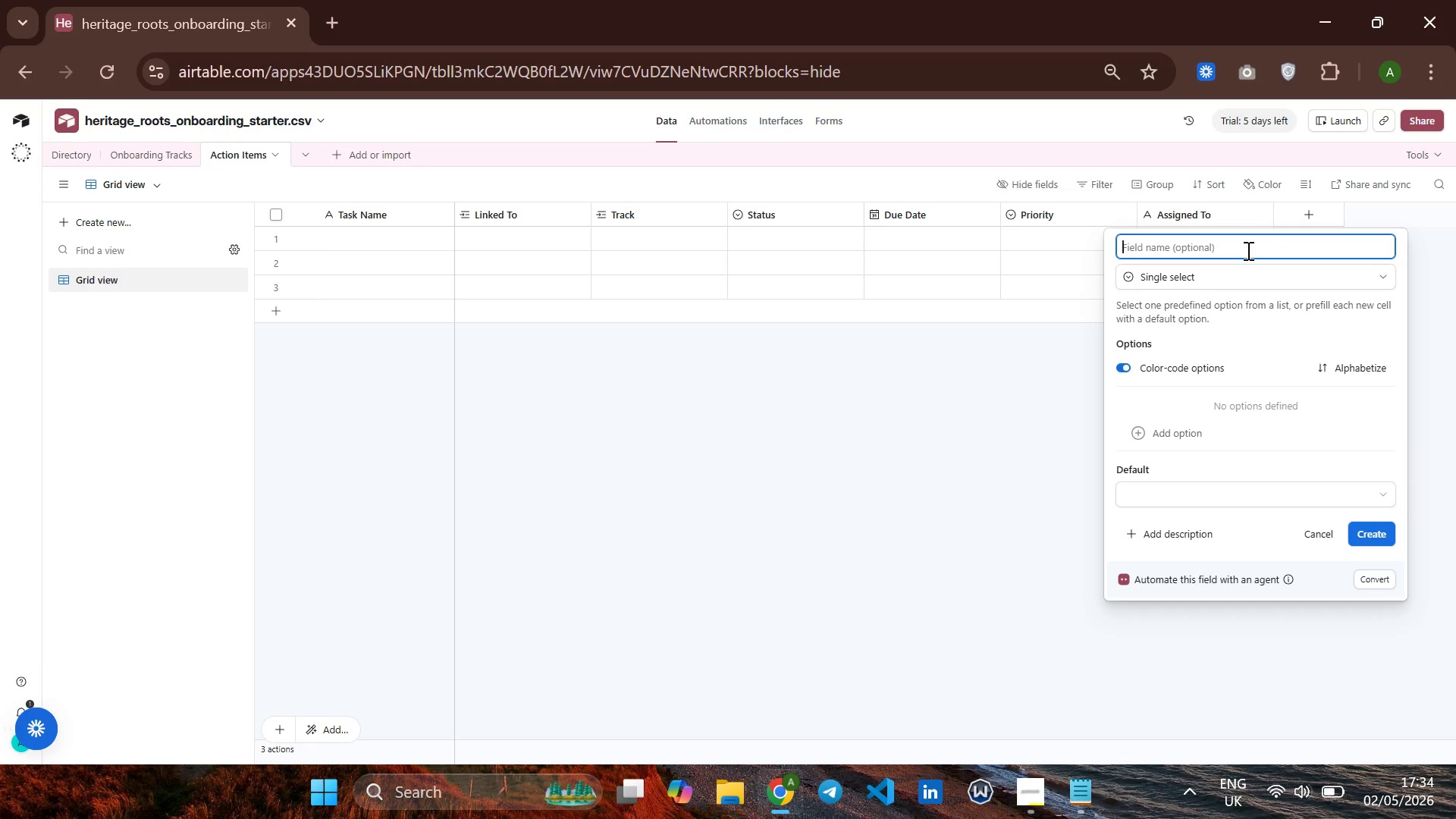 
type(Phase)
 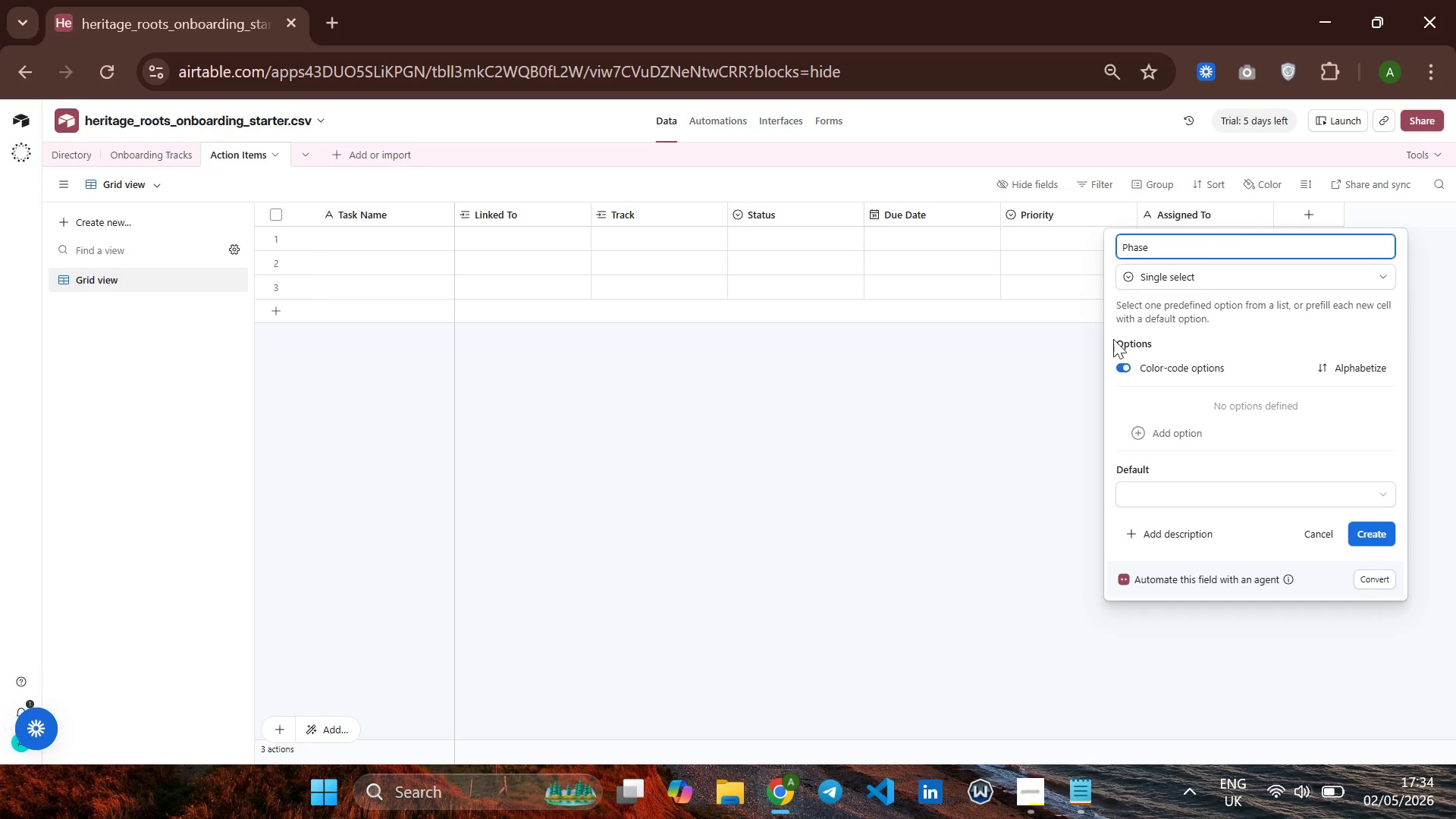 
wait(6.58)
 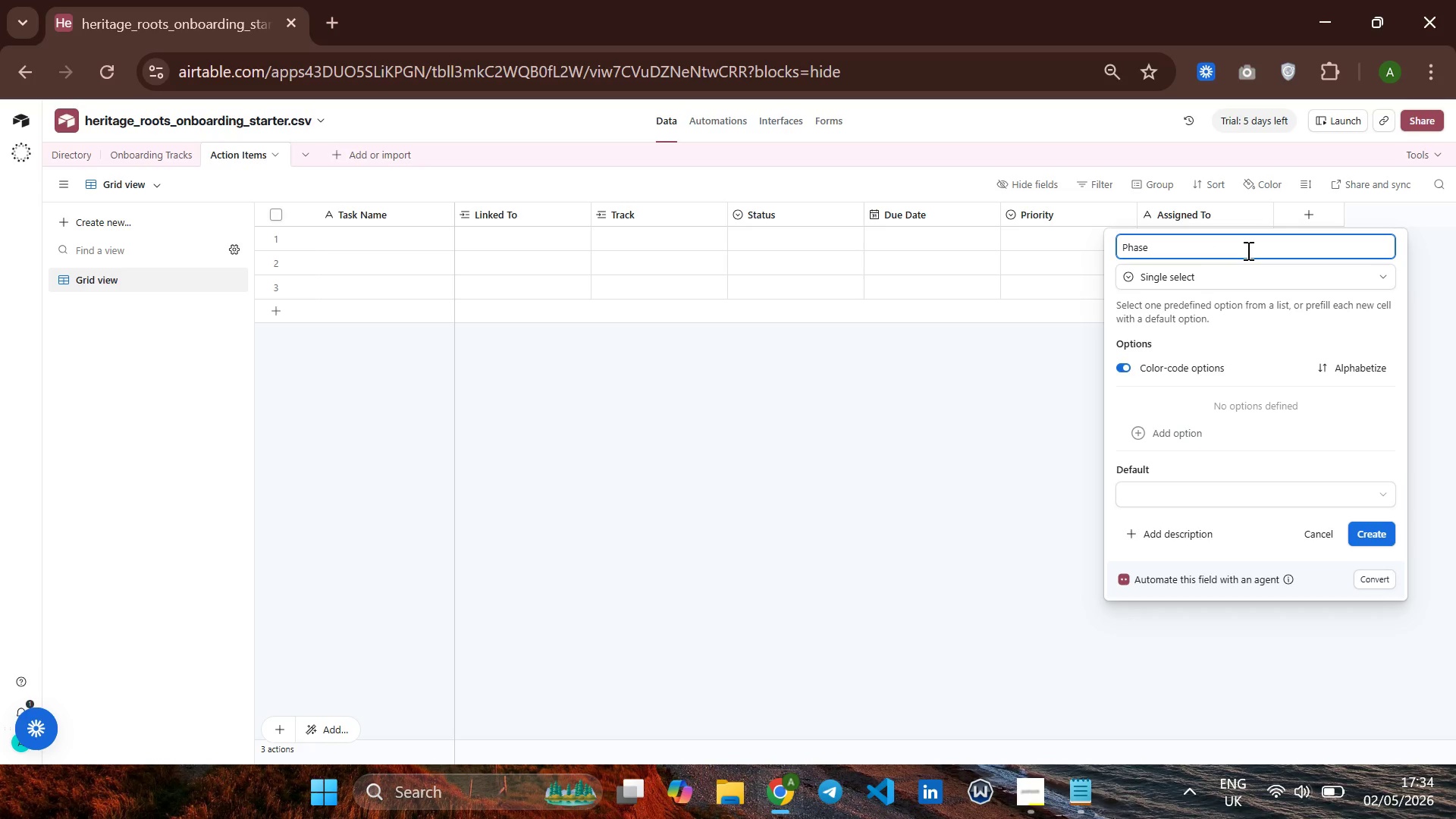 
left_click([1382, 540])
 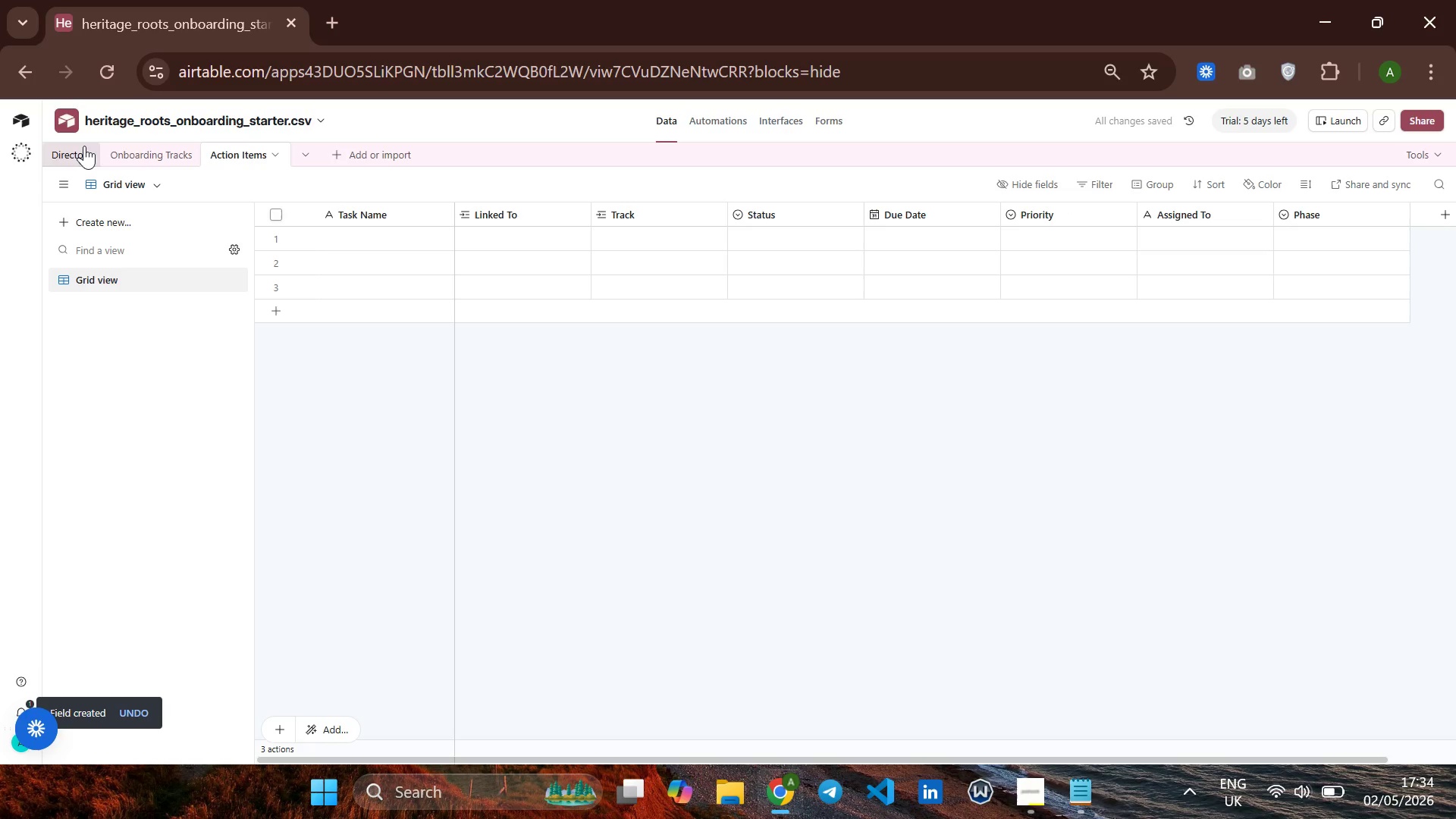 
left_click([147, 152])
 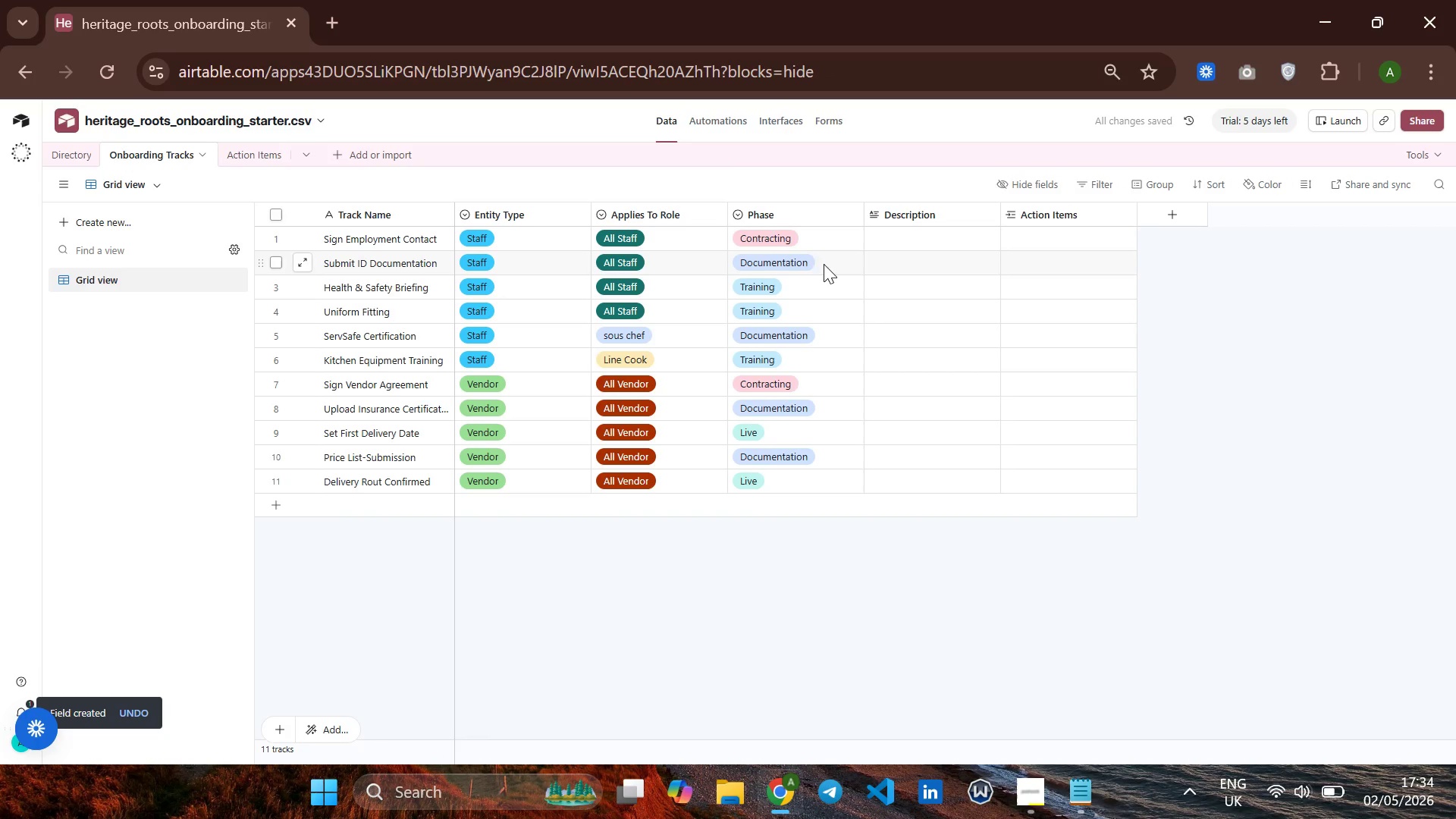 
wait(8.06)
 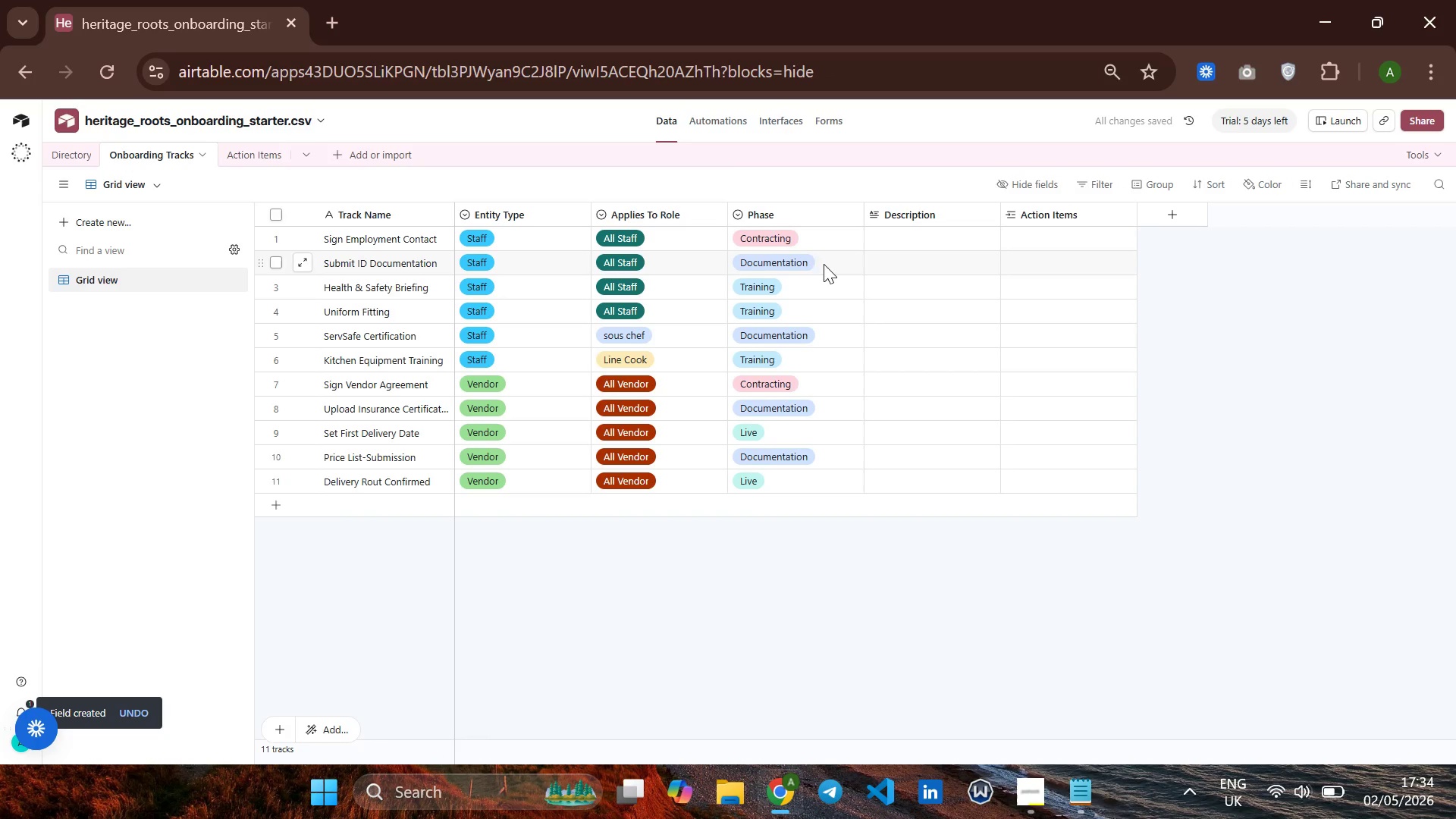 
left_click([770, 215])
 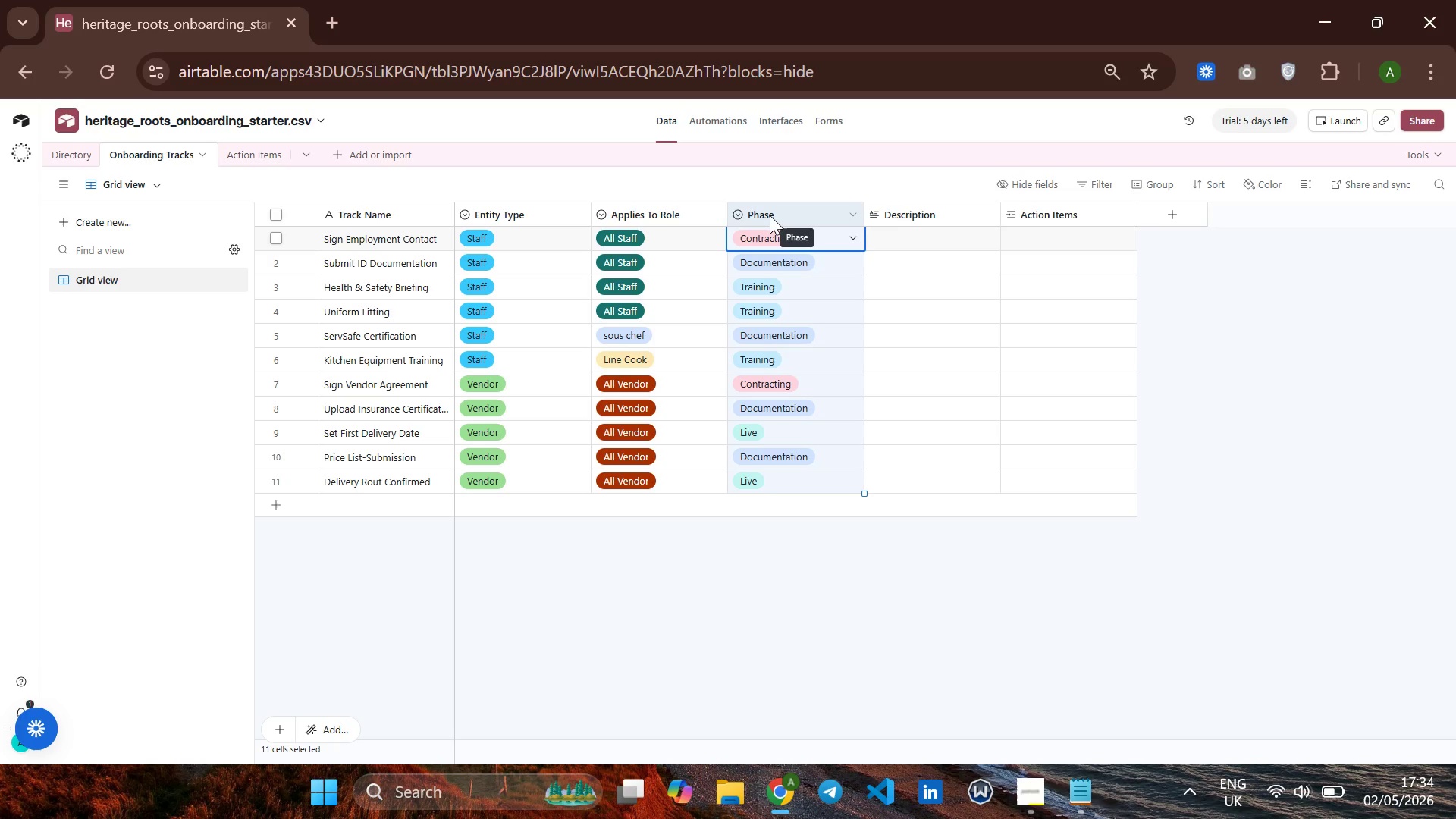 
left_click([770, 215])
 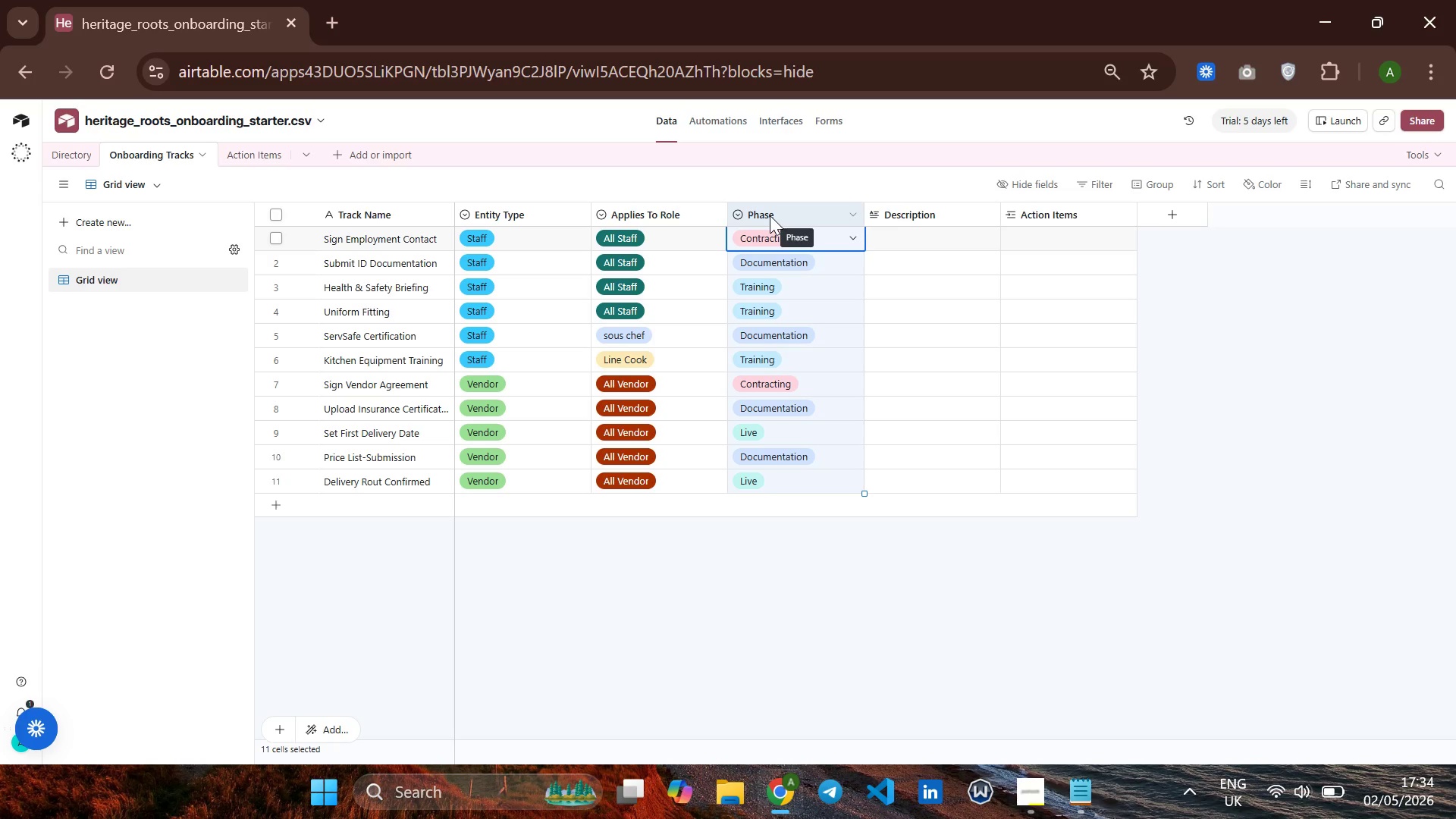 
double_click([770, 215])
 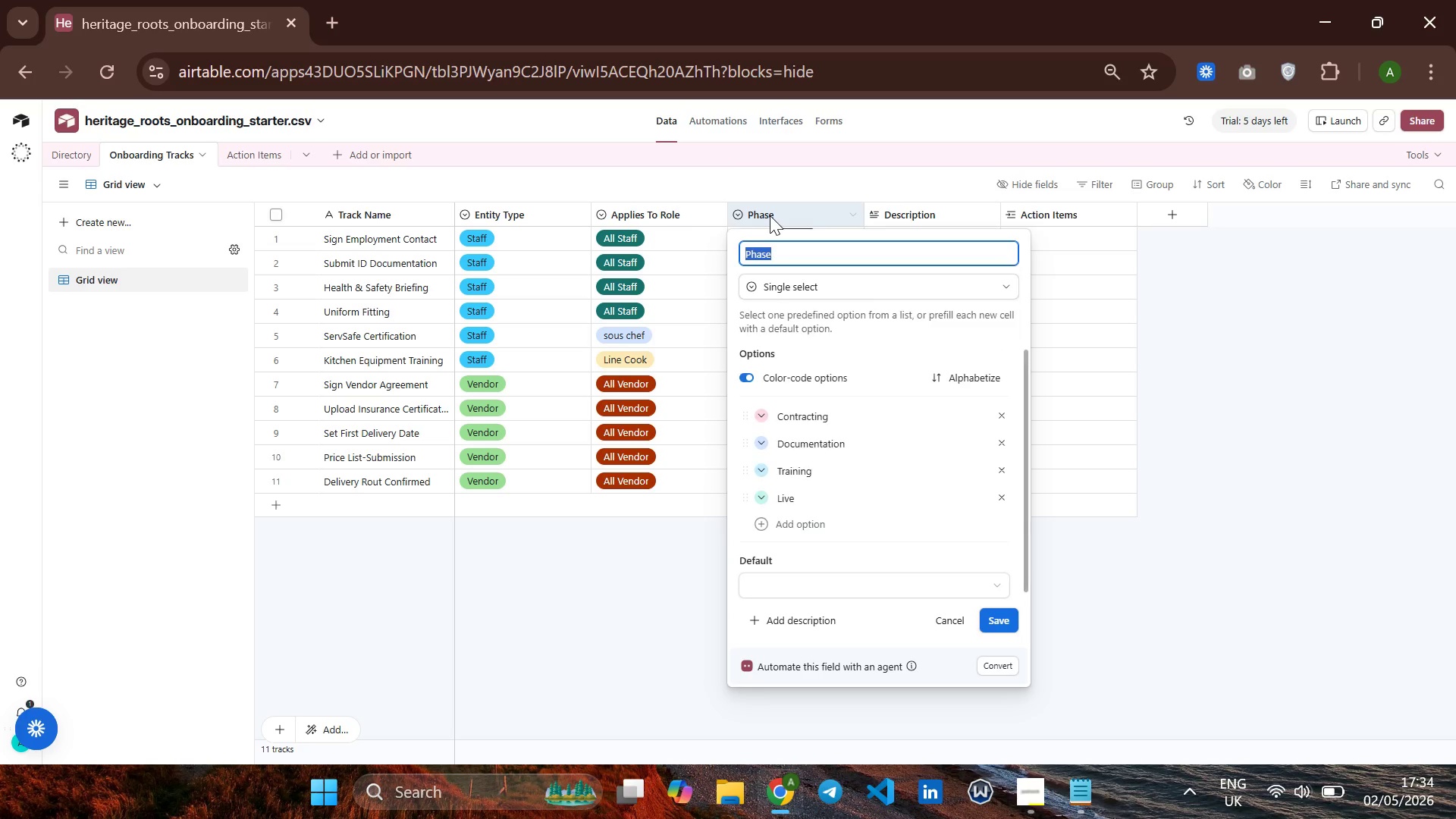 
left_click([770, 215])
 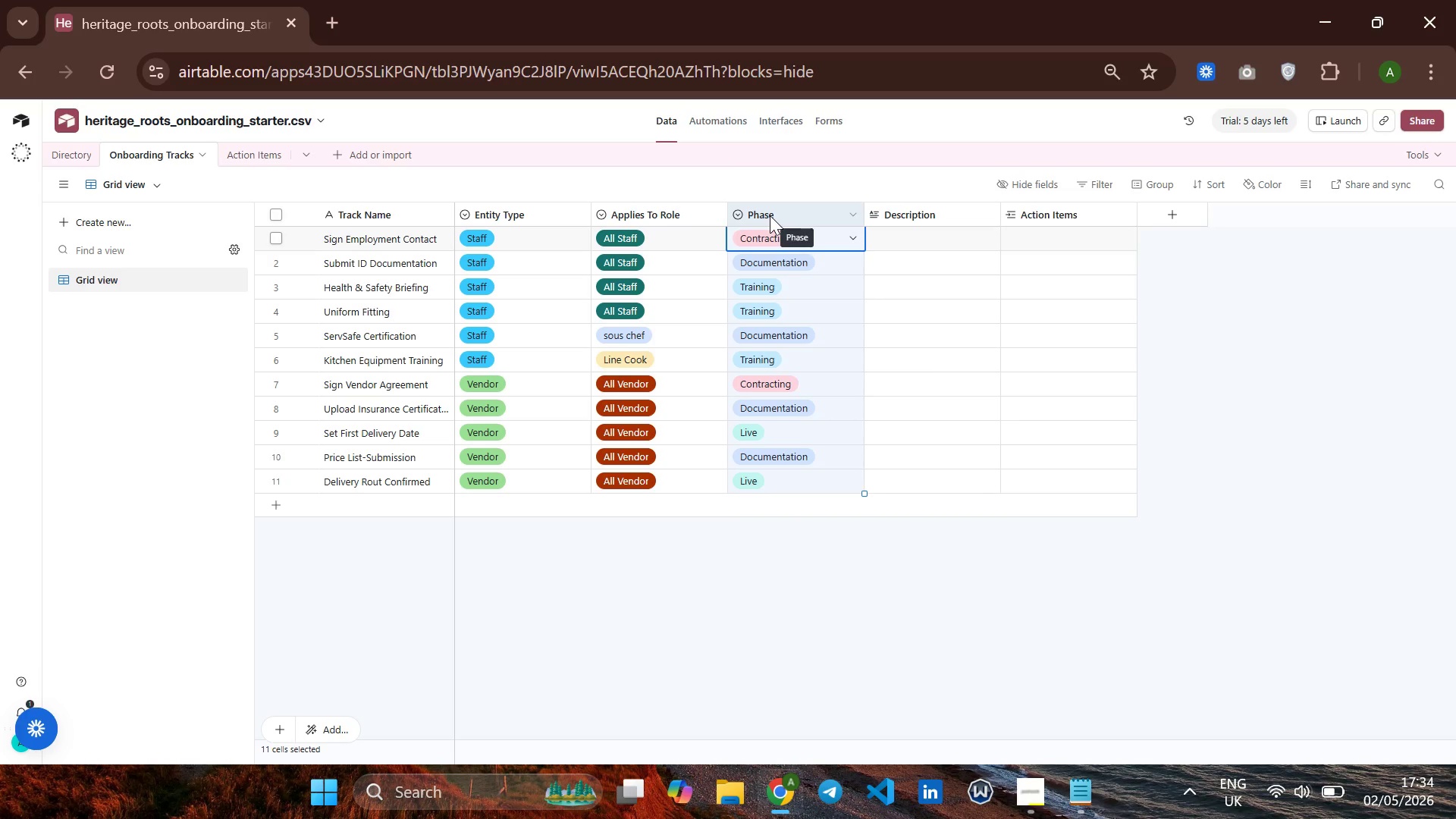 
left_click([770, 215])
 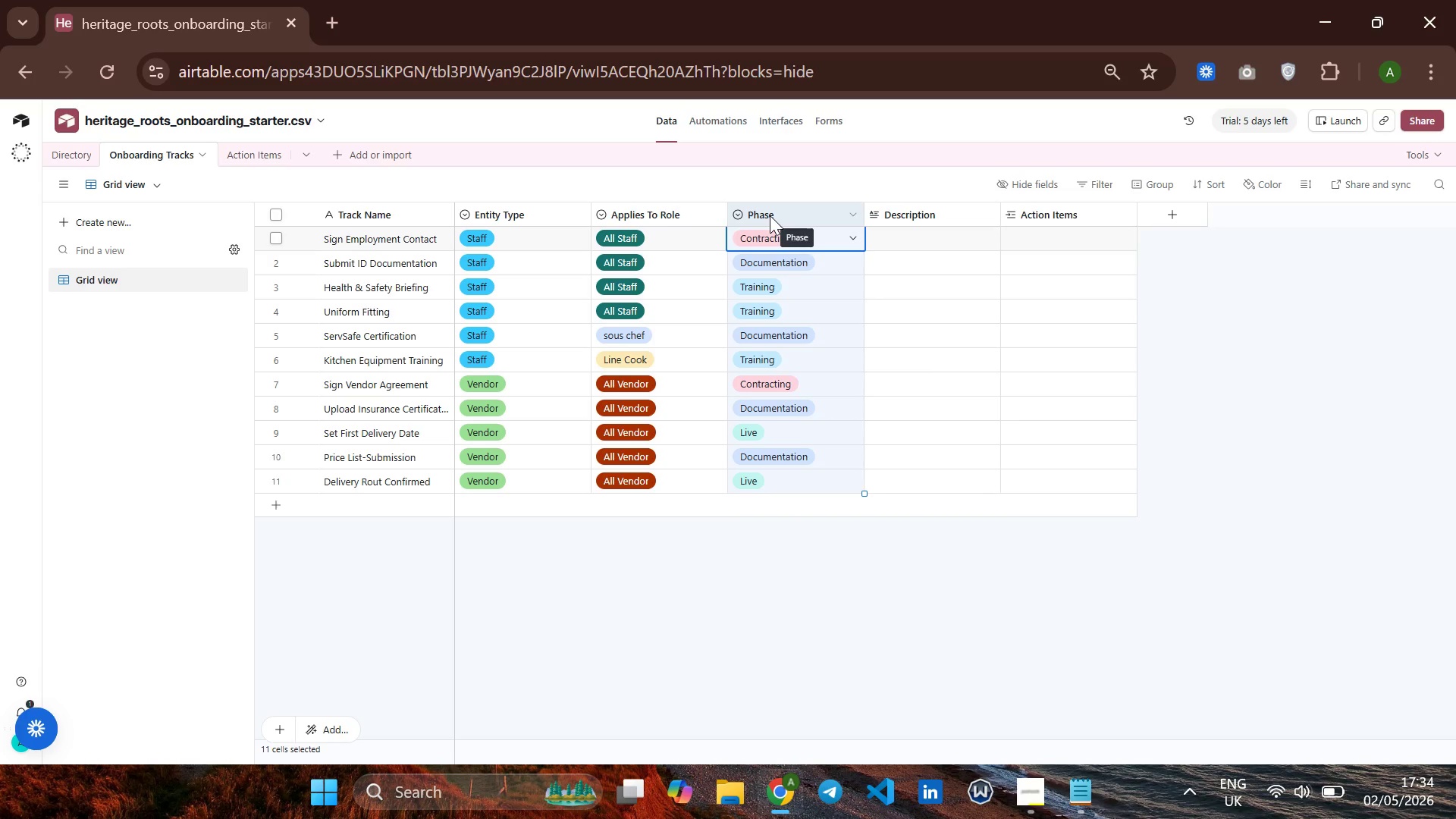 
double_click([770, 215])
 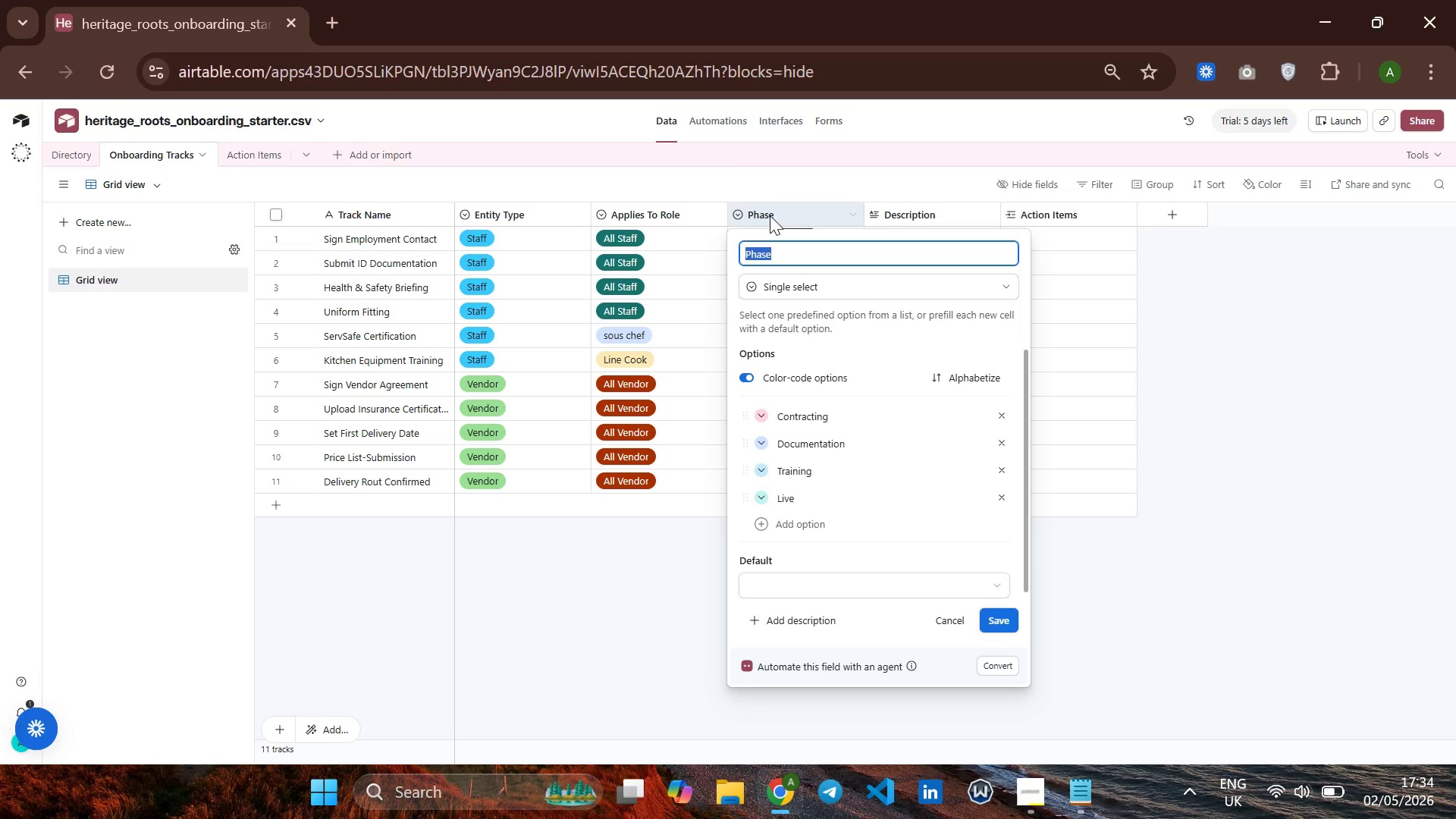 
wait(14.86)
 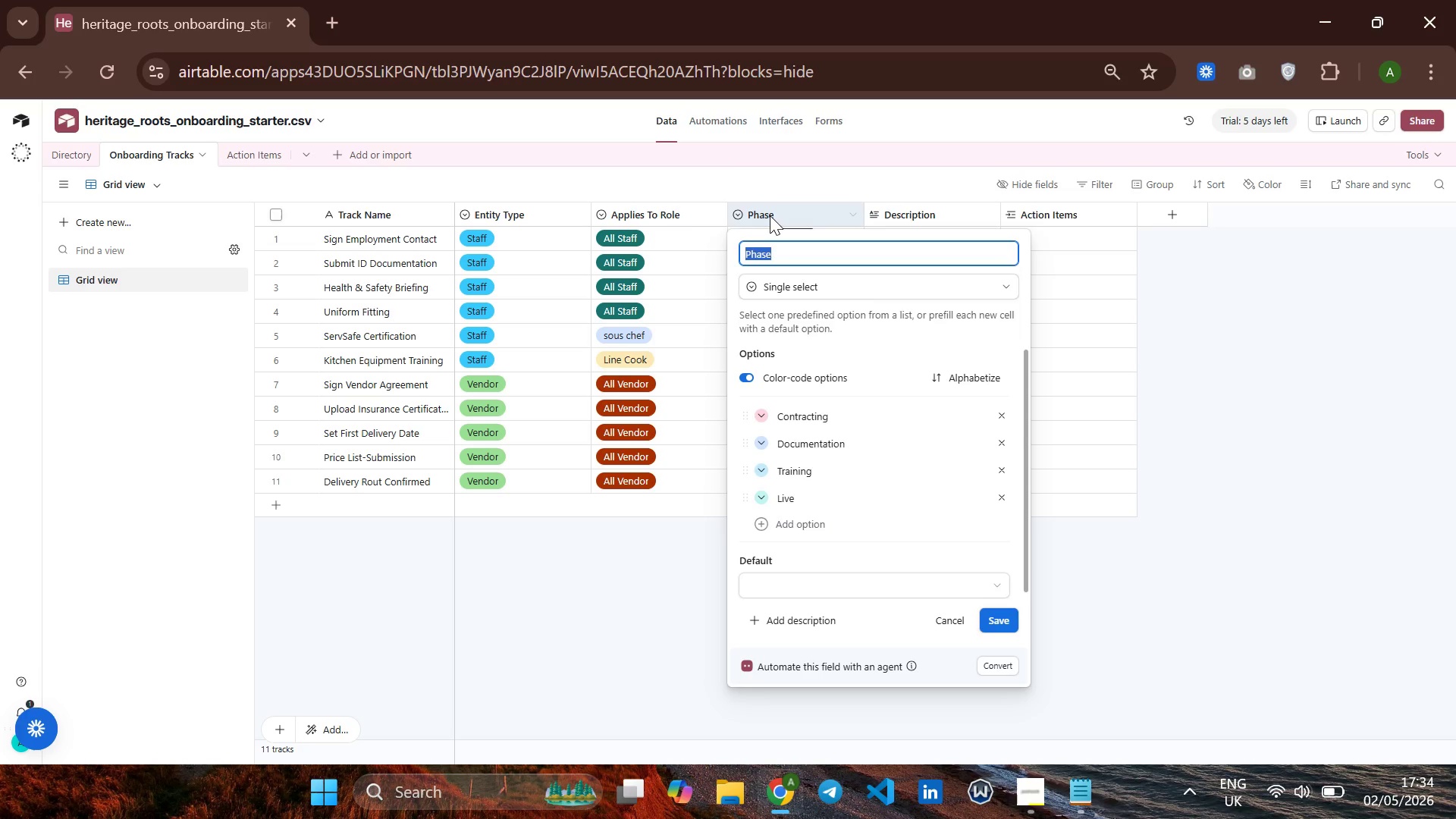 
left_click([243, 155])
 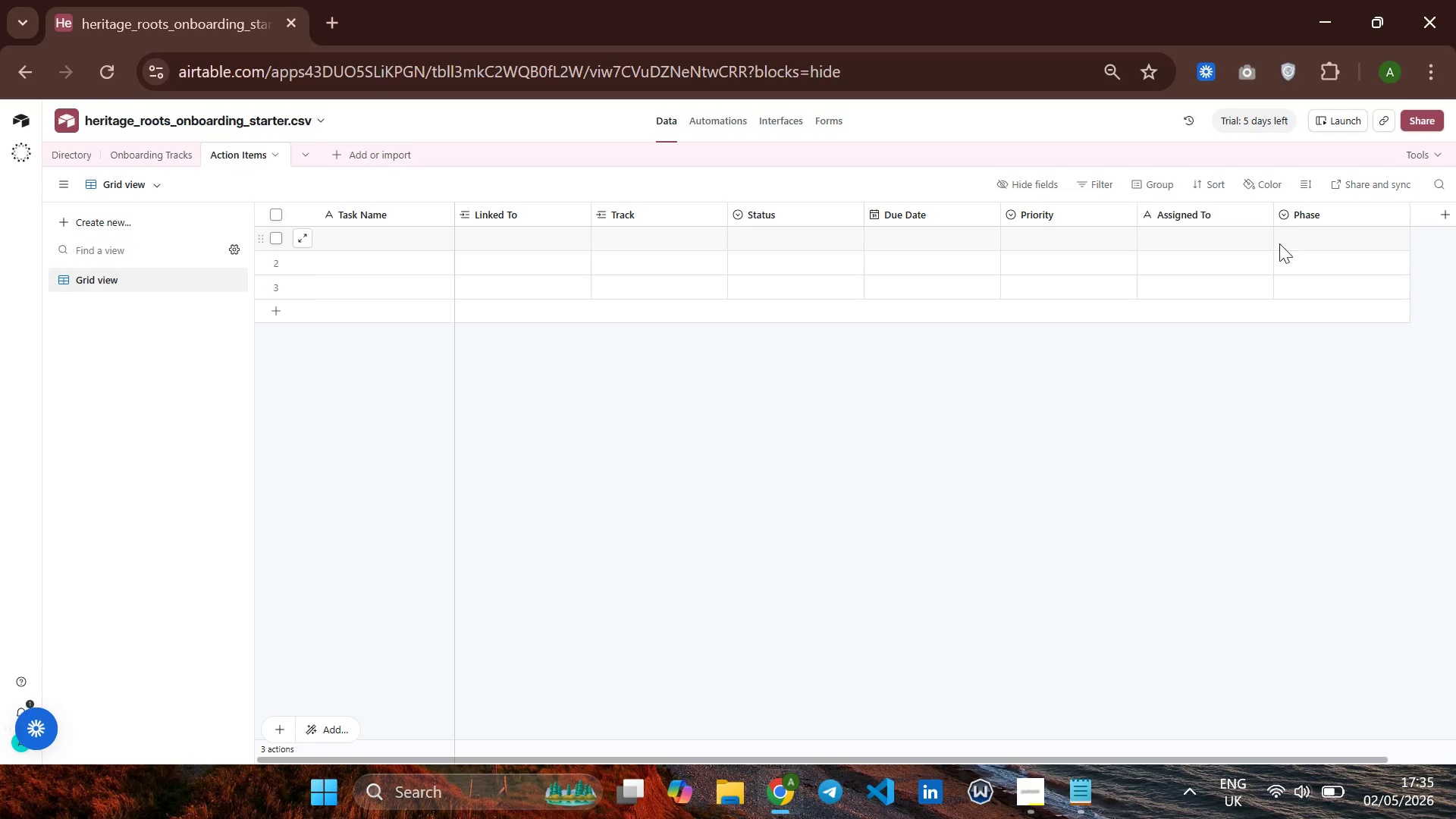 
left_click([1320, 222])
 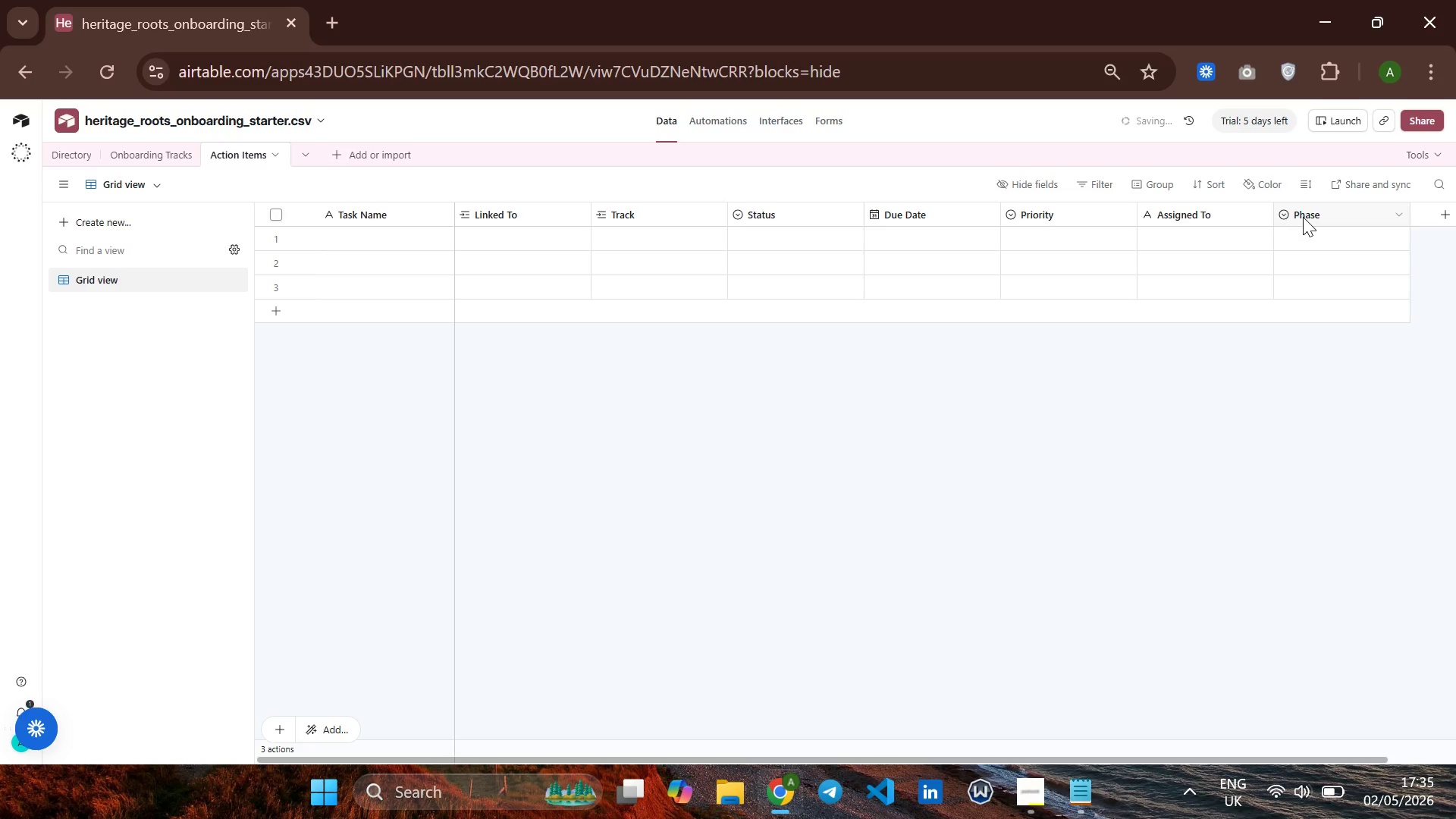 
left_click([1303, 217])
 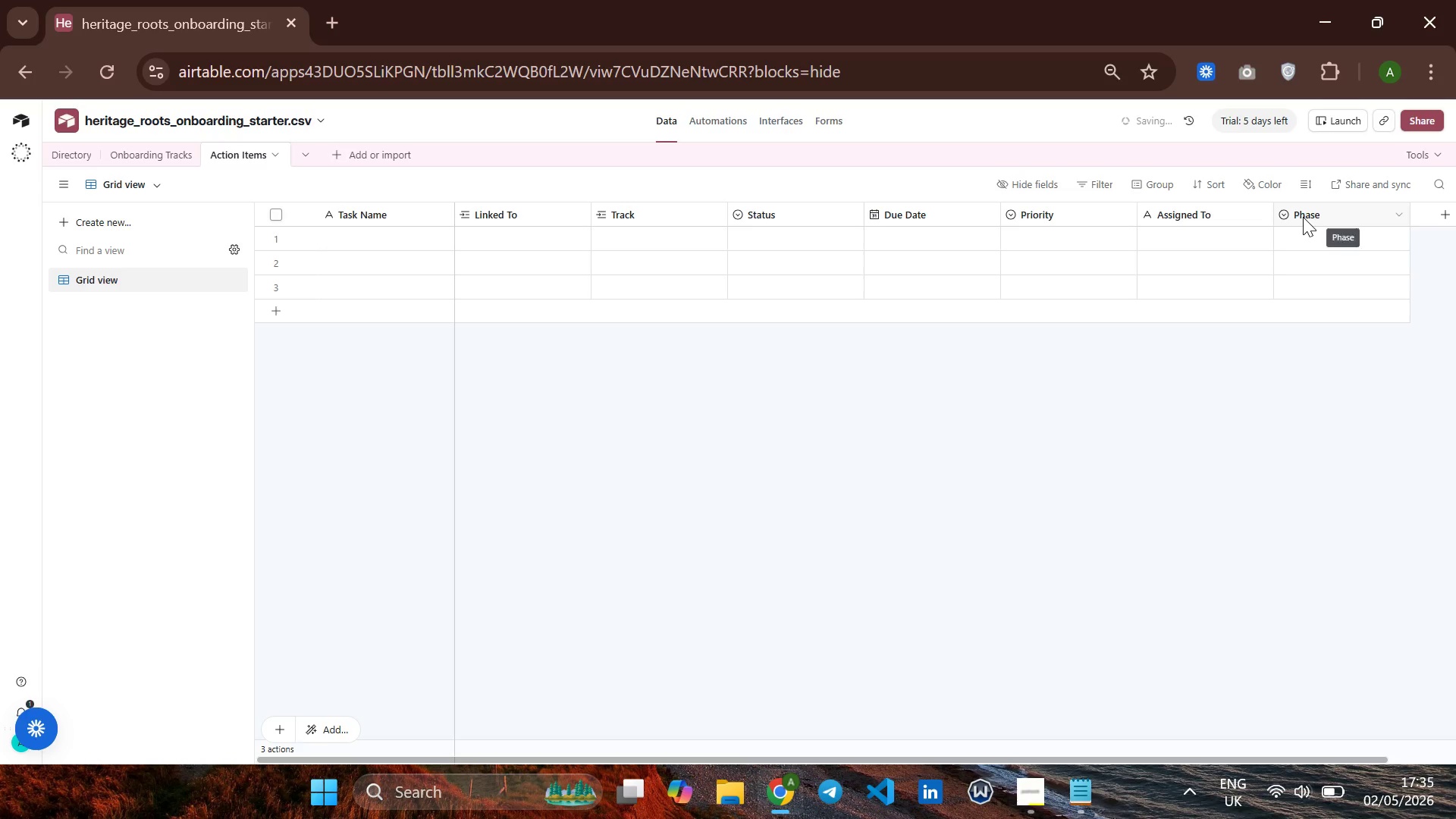 
right_click([1303, 217])
 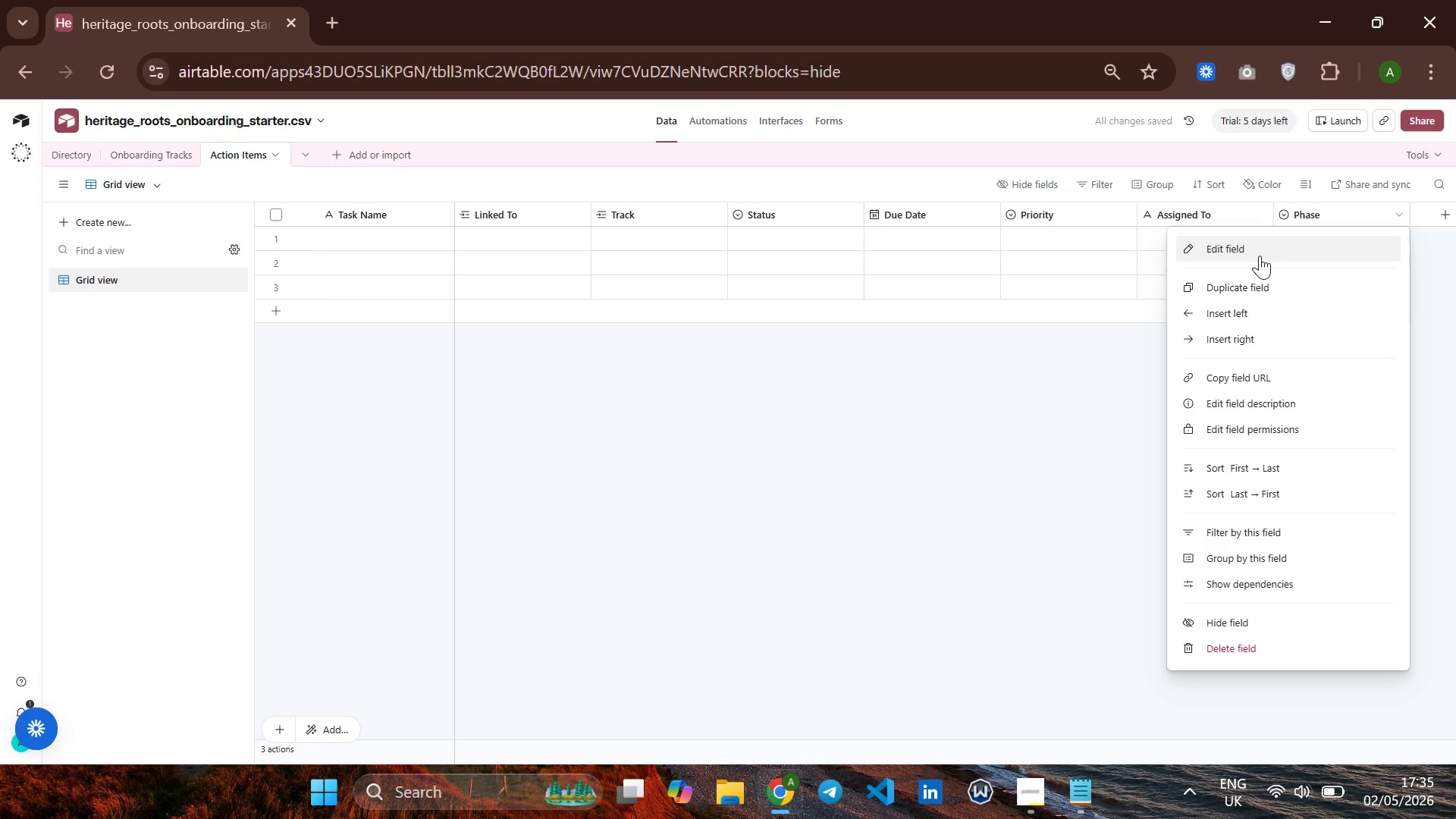 
left_click([1260, 250])
 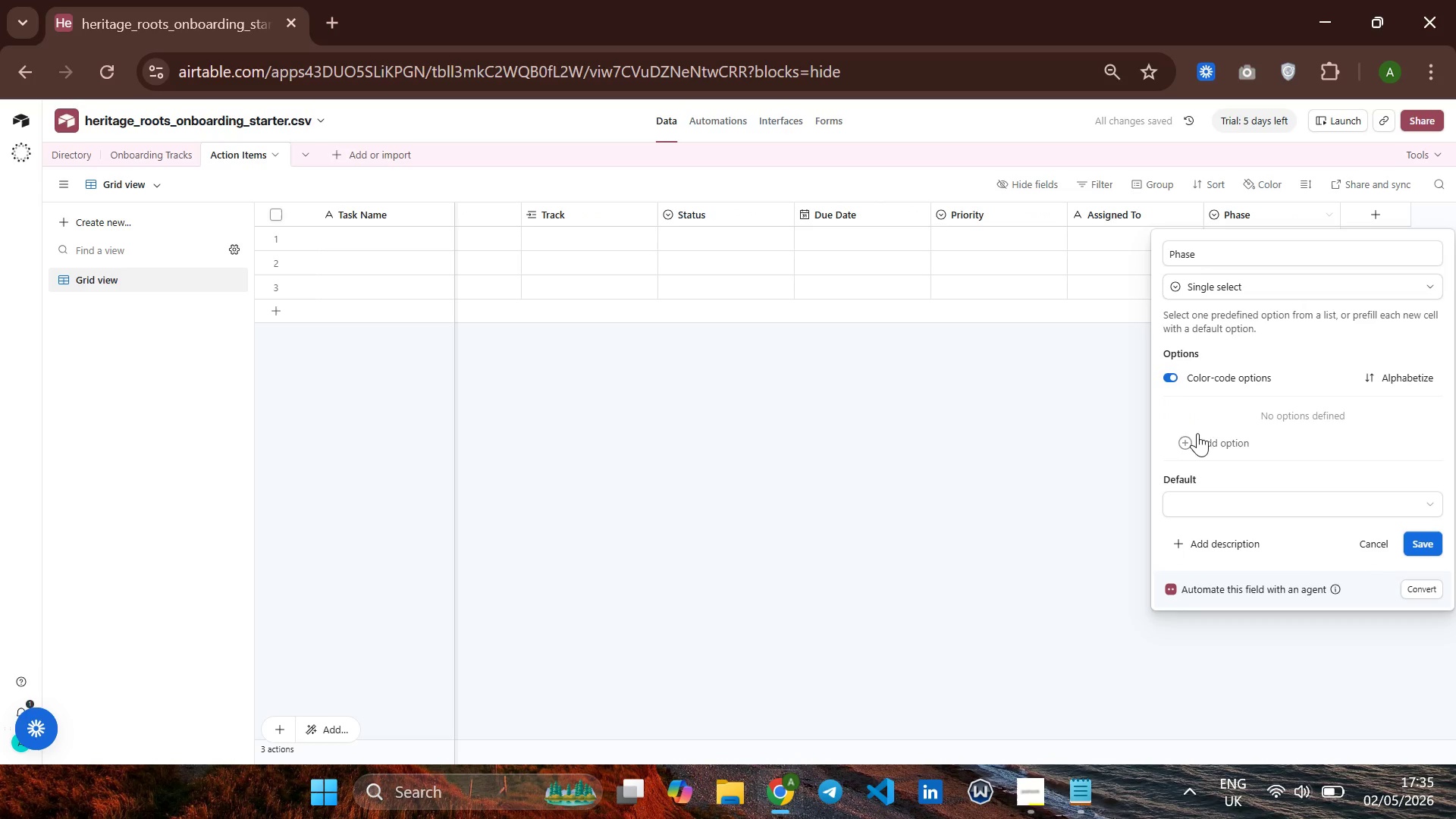 
left_click([1203, 438])
 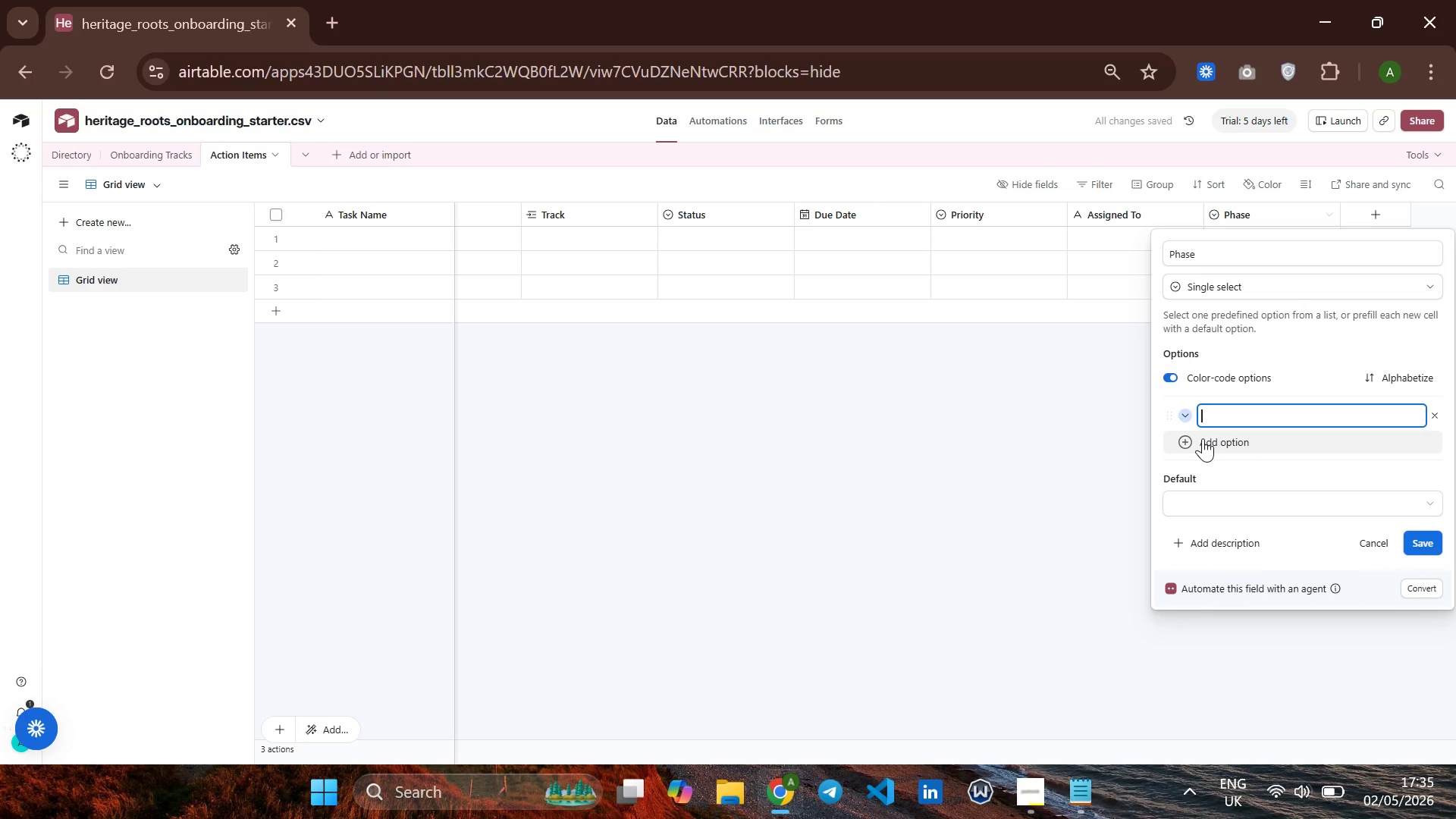 
type(Contracting)
 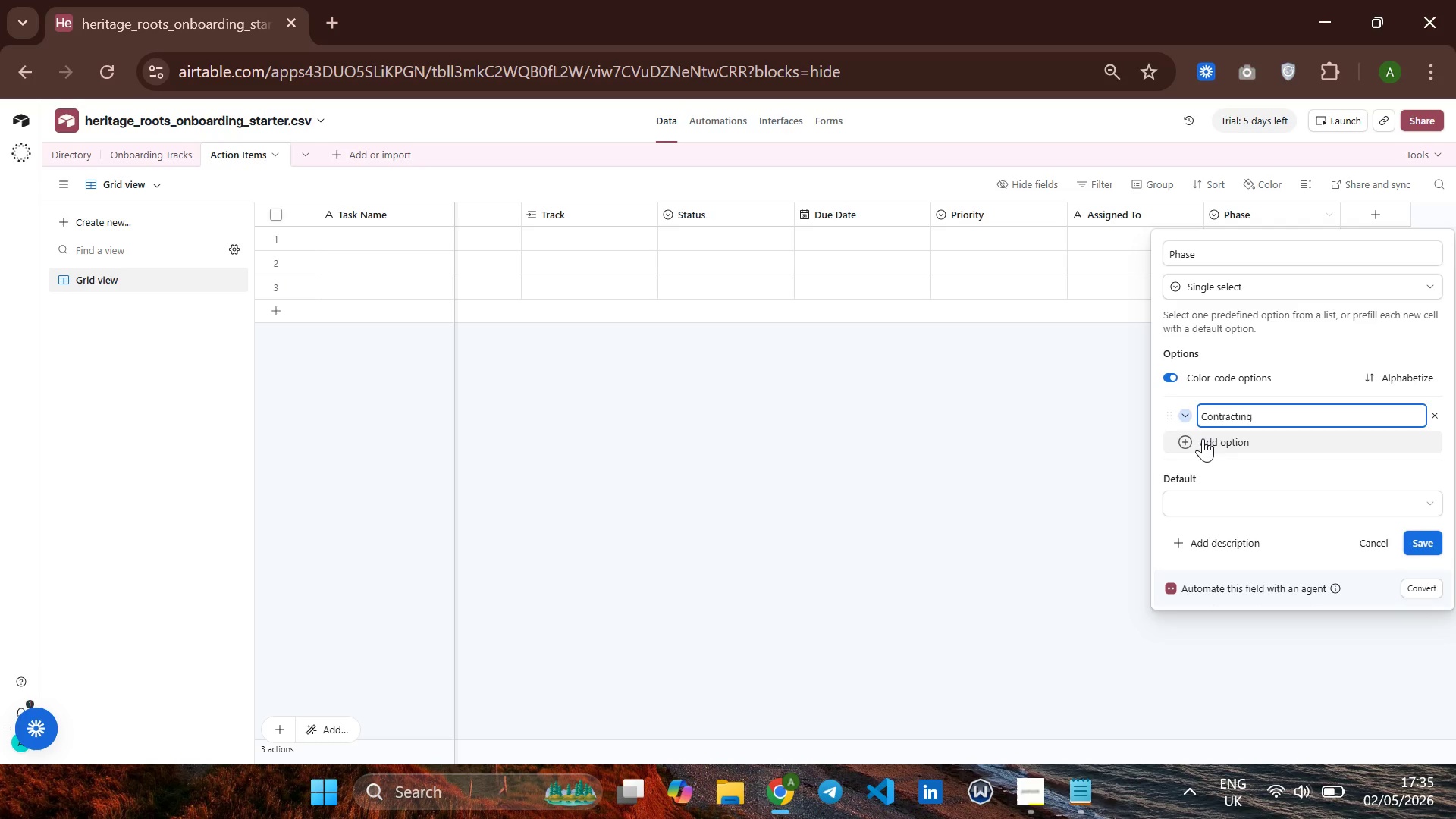 
key(Enter)
 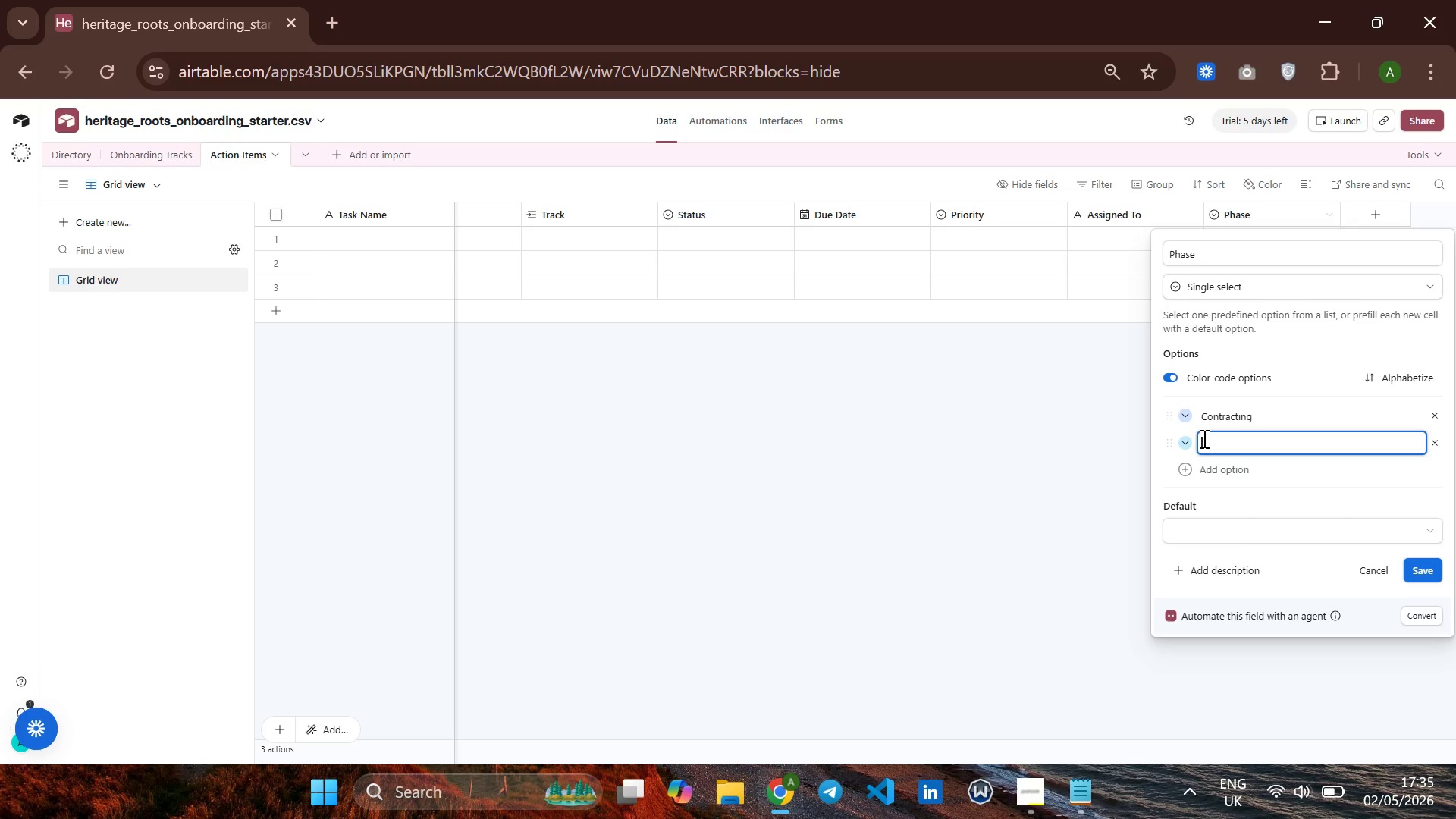 
type(Documentation)
 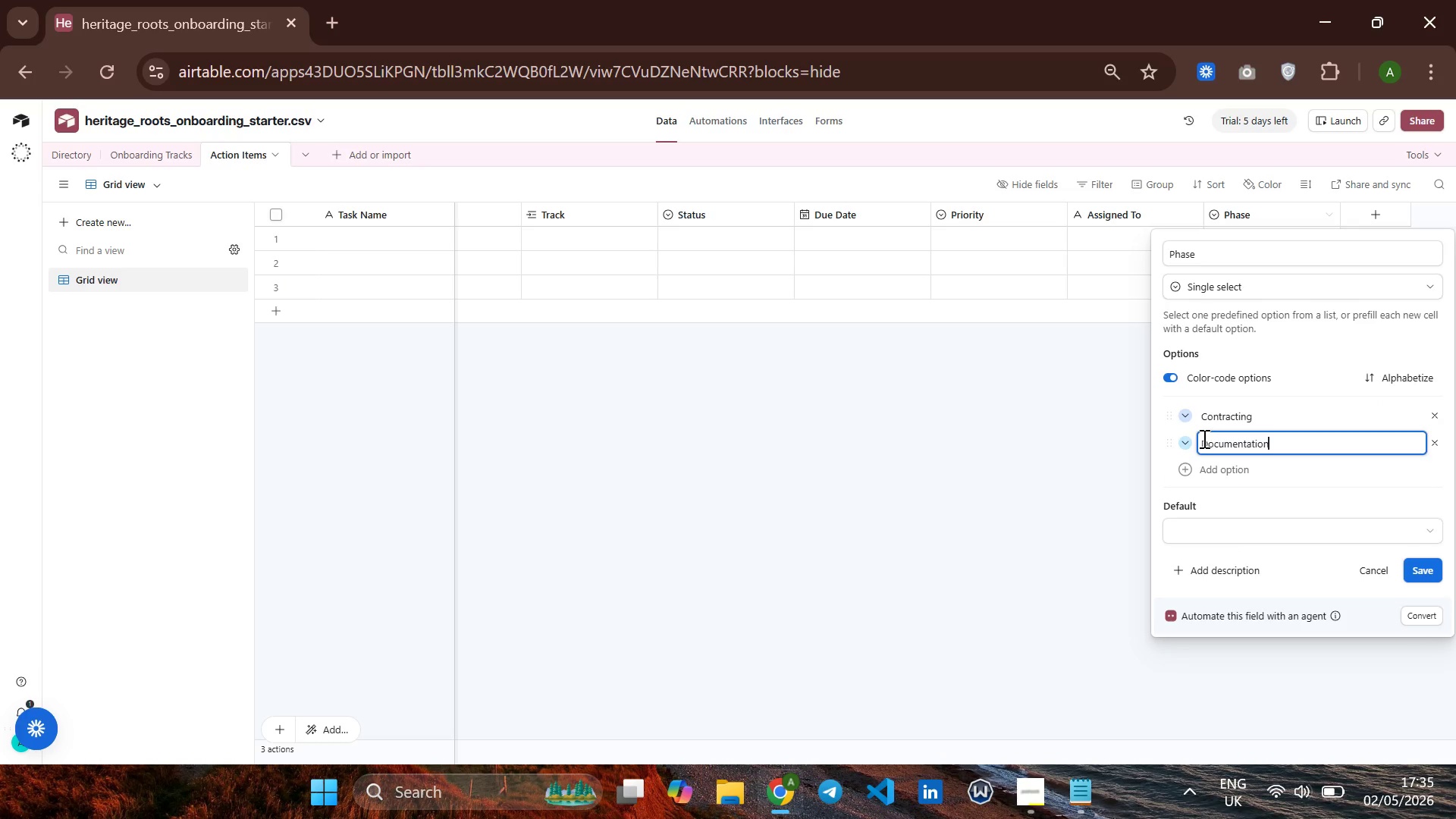 
key(Enter)
 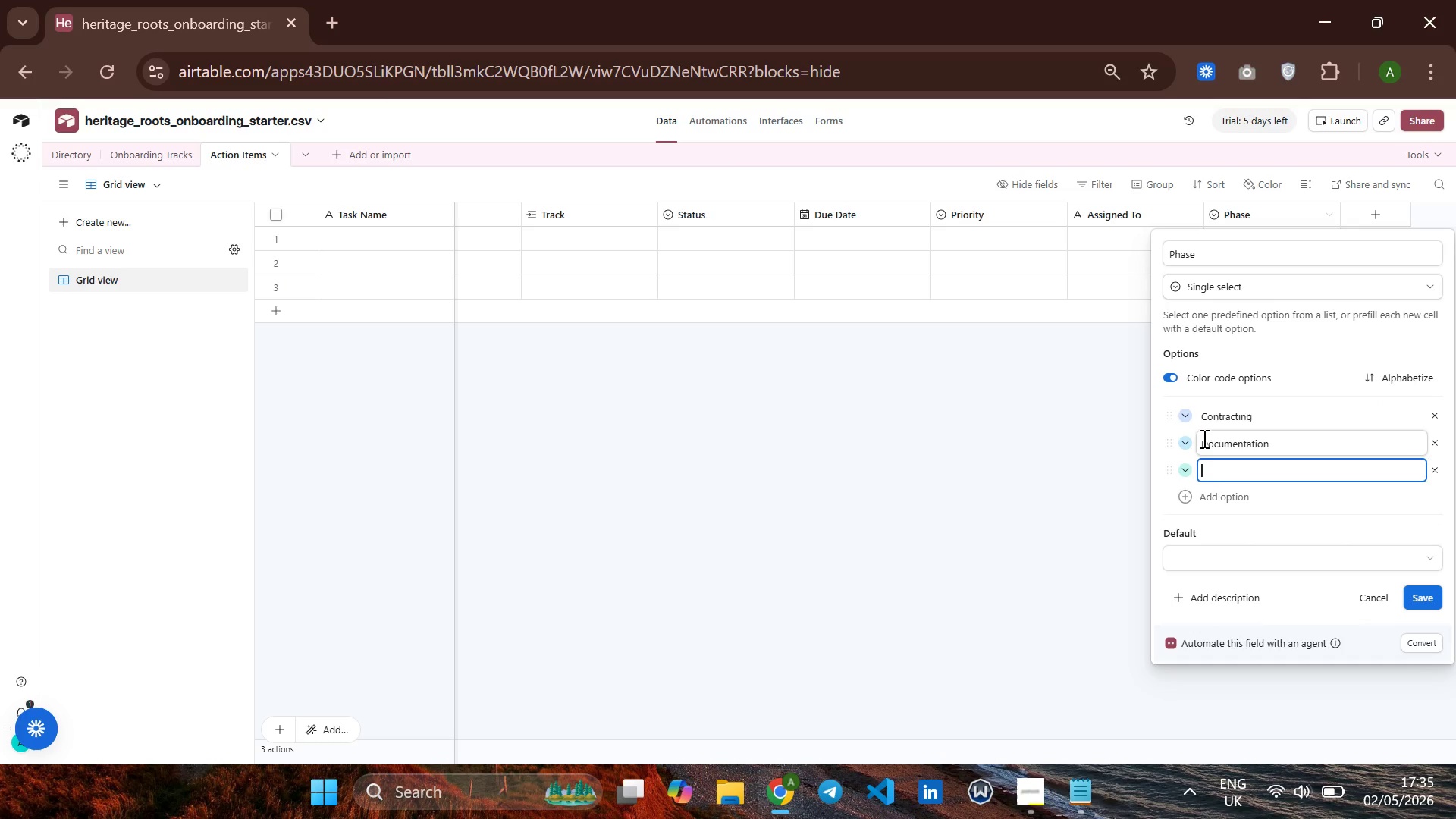 
type(Traingi)
key(Backspace)
key(Backspace)
key(Backspace)
key(Backspace)
type(ining)
 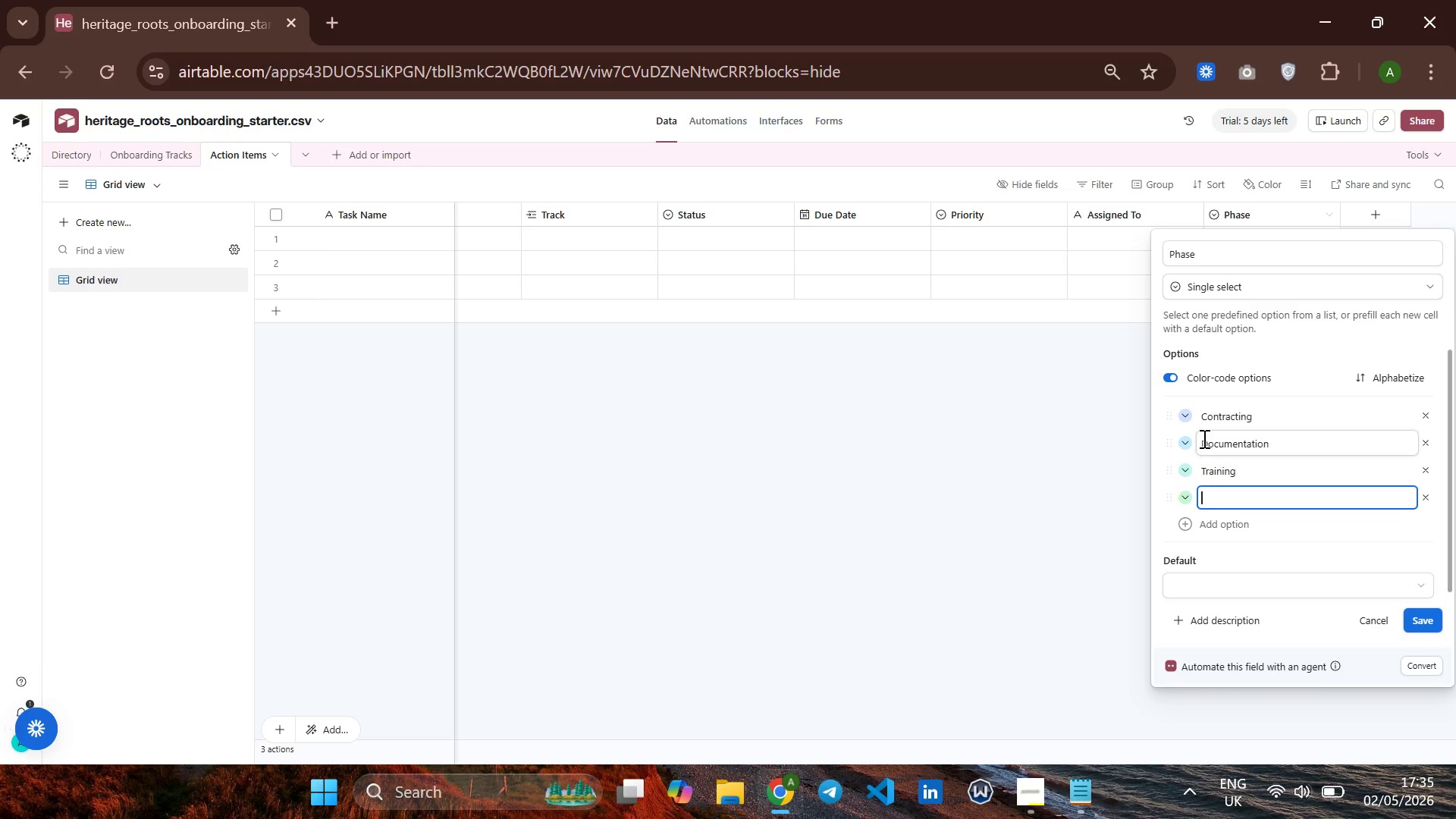 
key(Enter)
 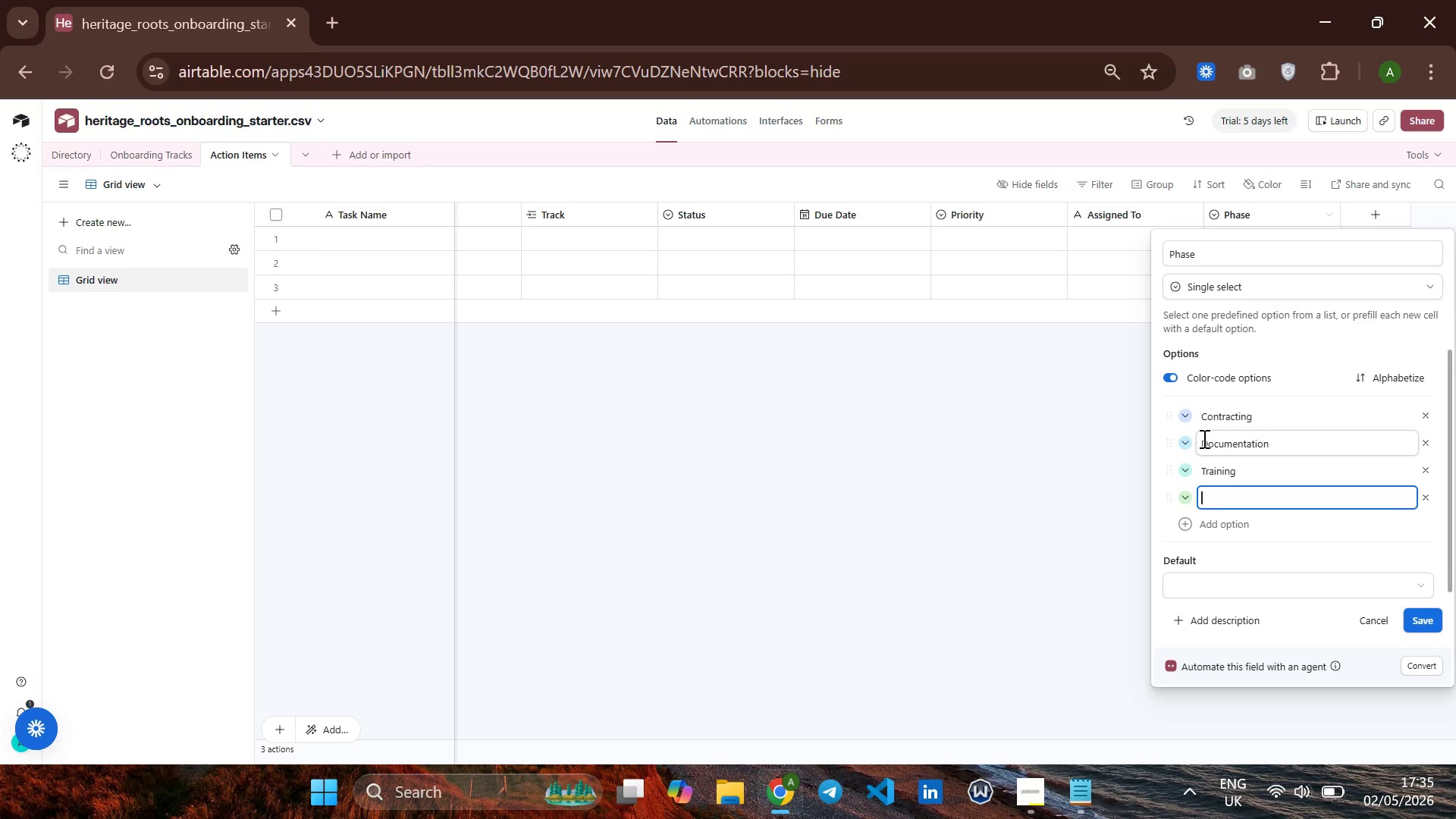 
type(Lie)
key(Backspace)
type(ve)
 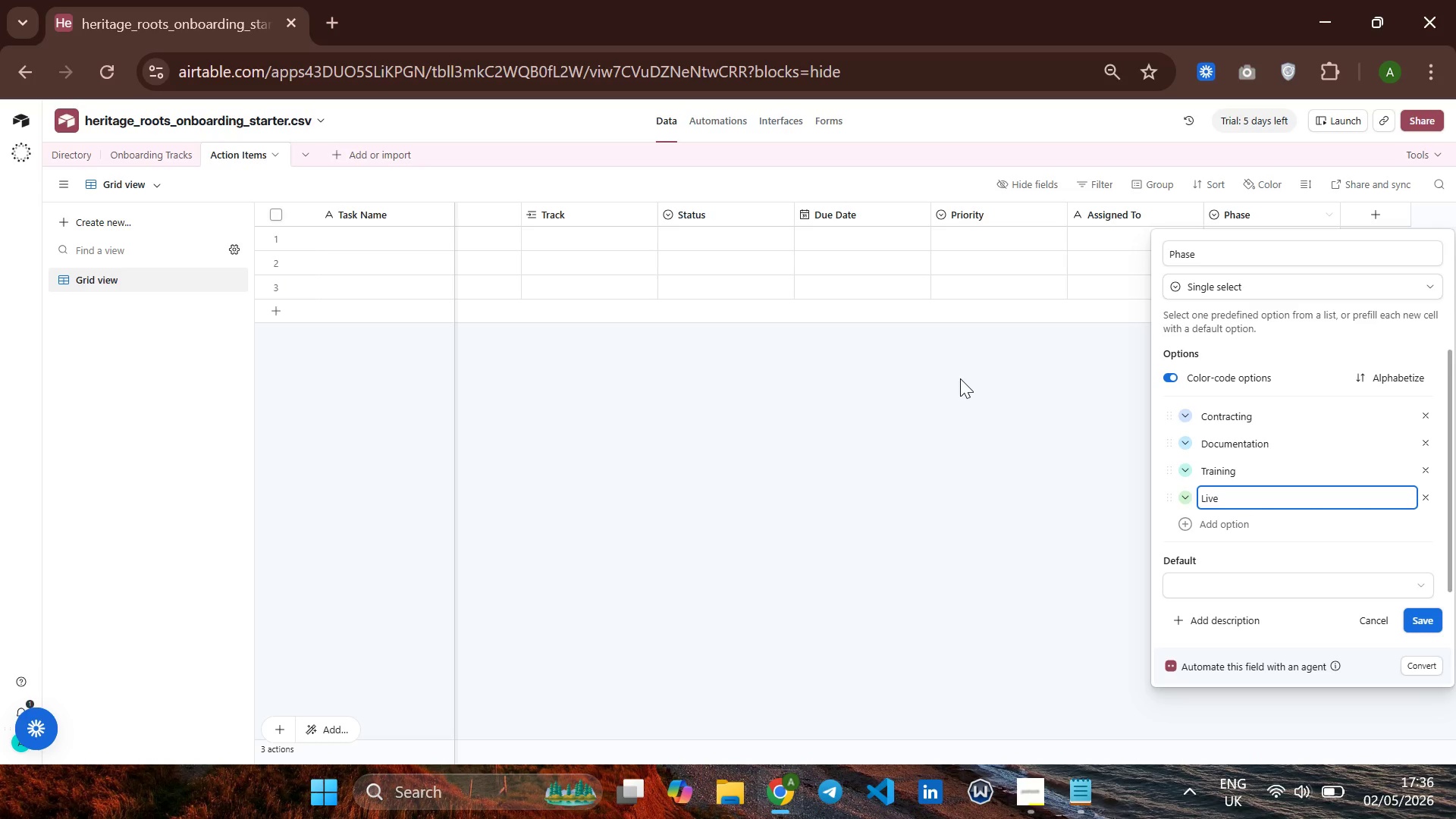 
wait(69.33)
 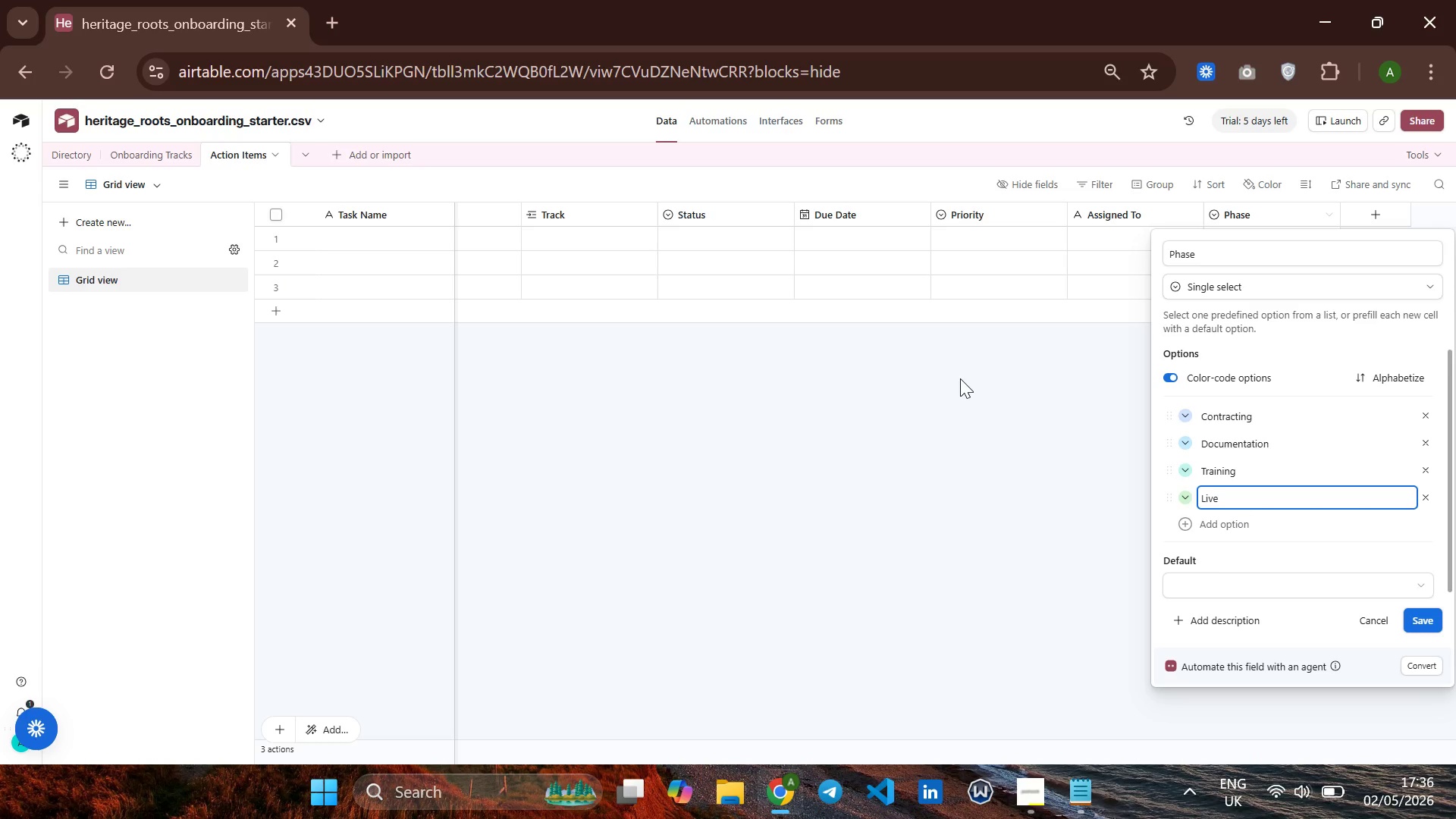 
left_click([1418, 617])
 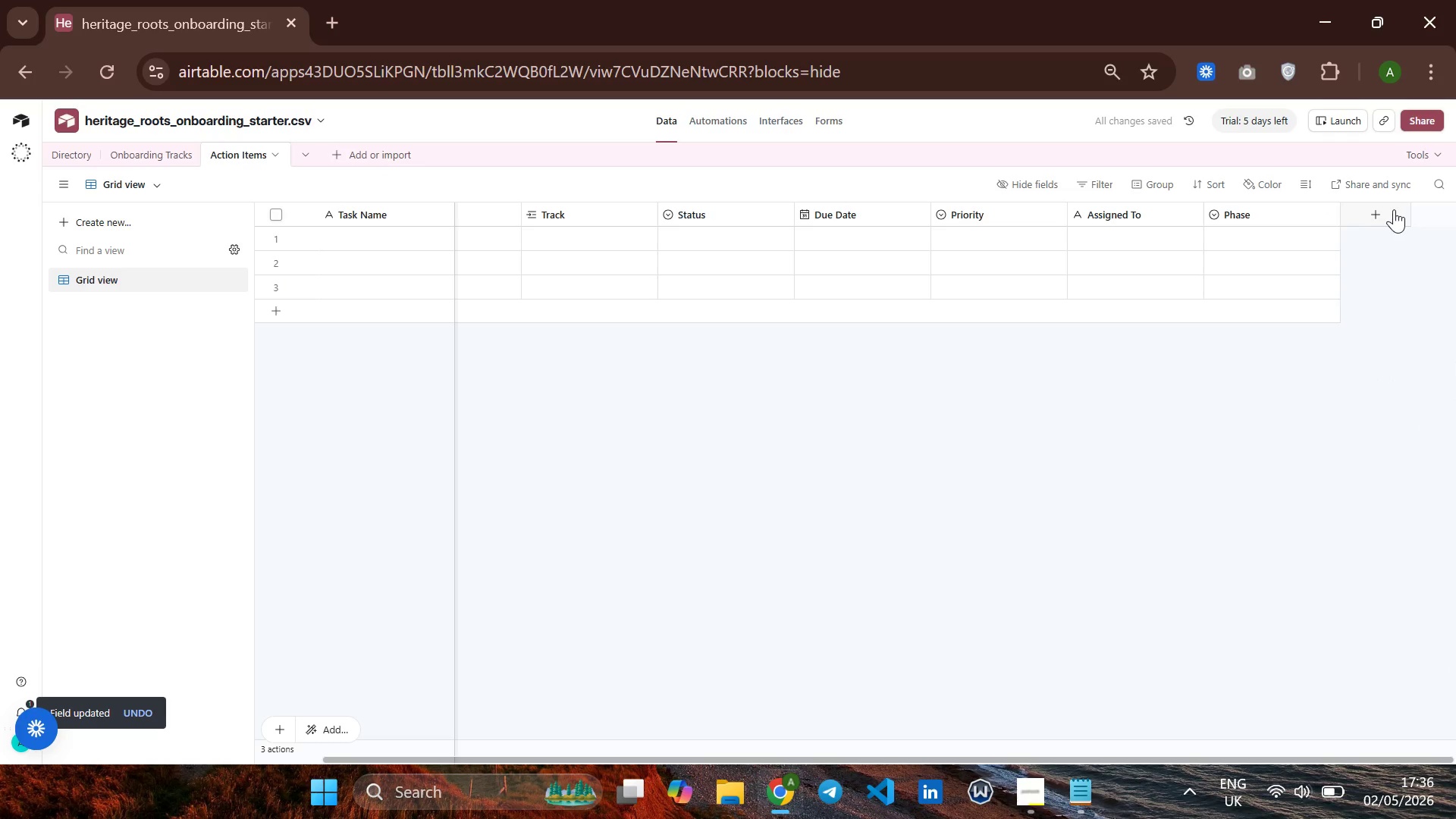 
left_click([1379, 207])
 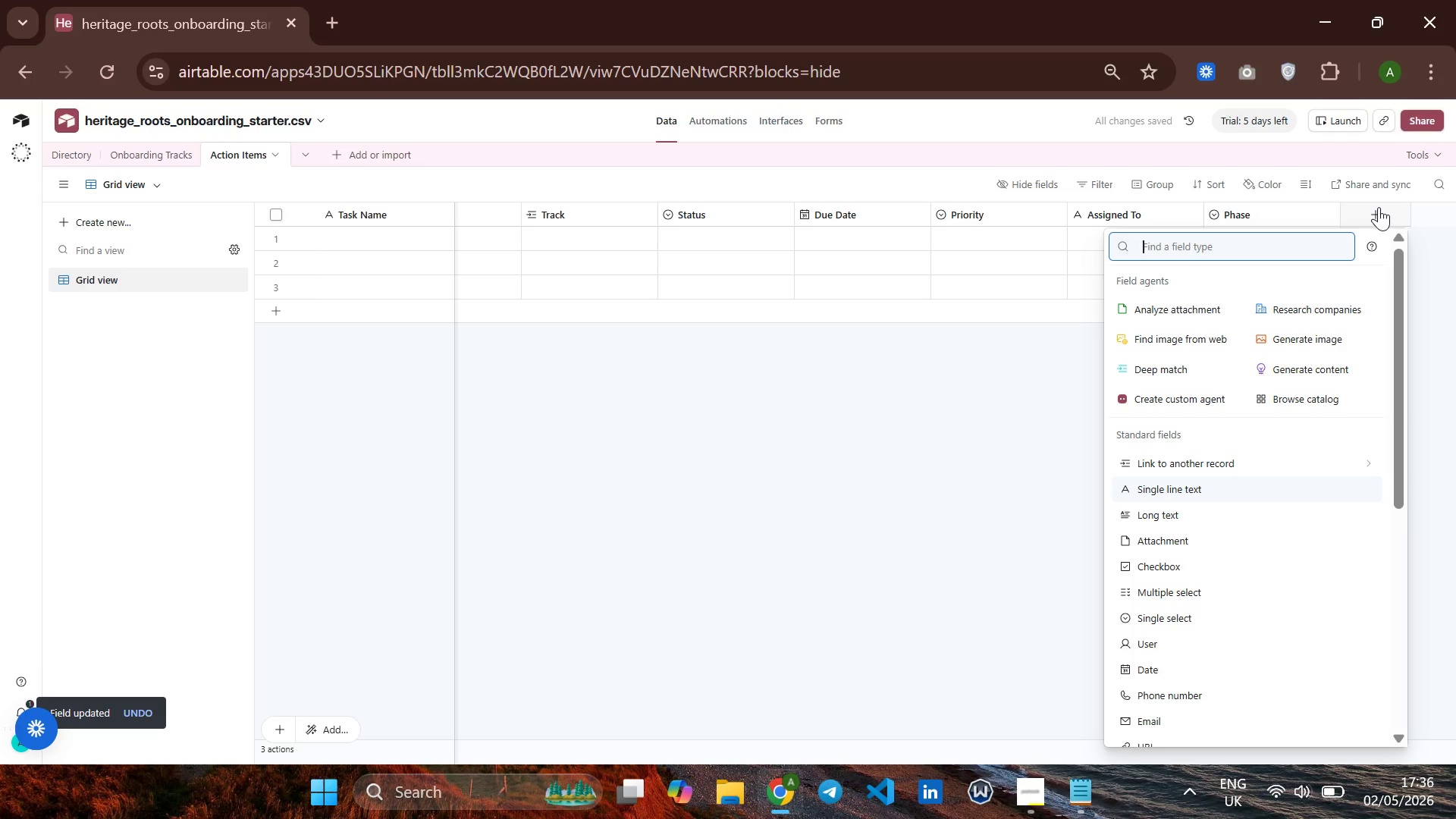 
type(so)
key(Backspace)
type(ing)
 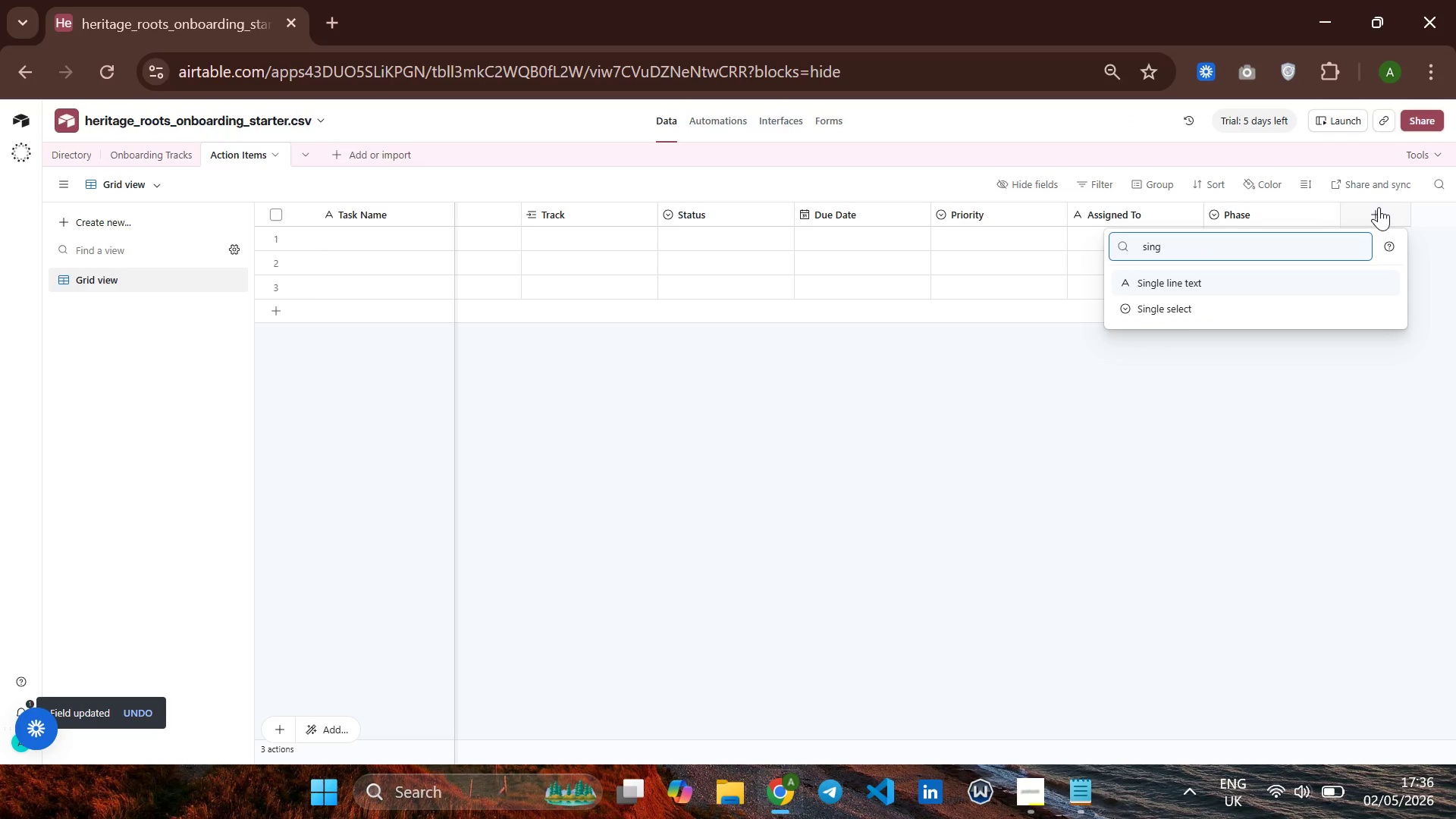 
key(ArrowDown)
 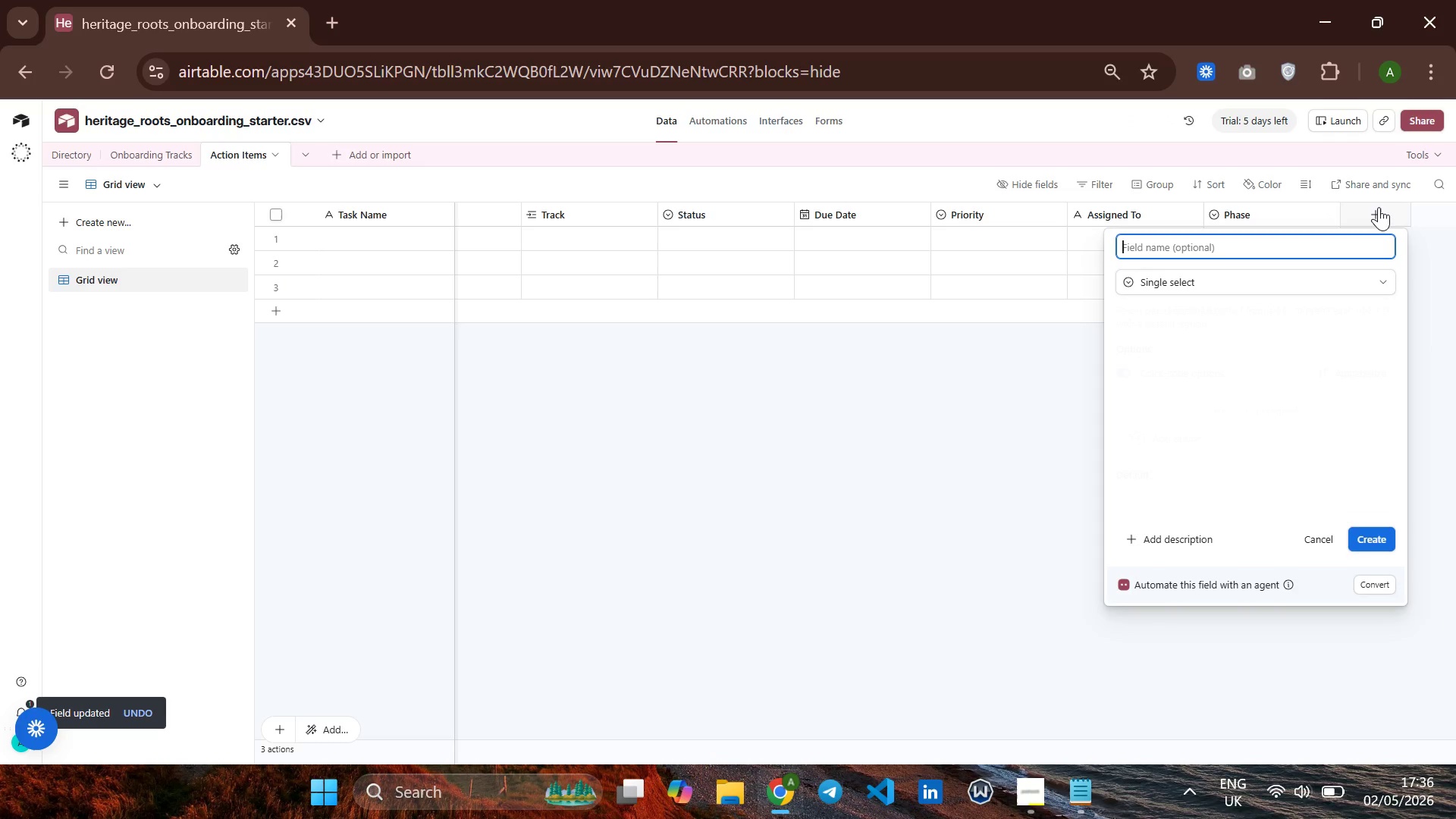 
key(Enter)
 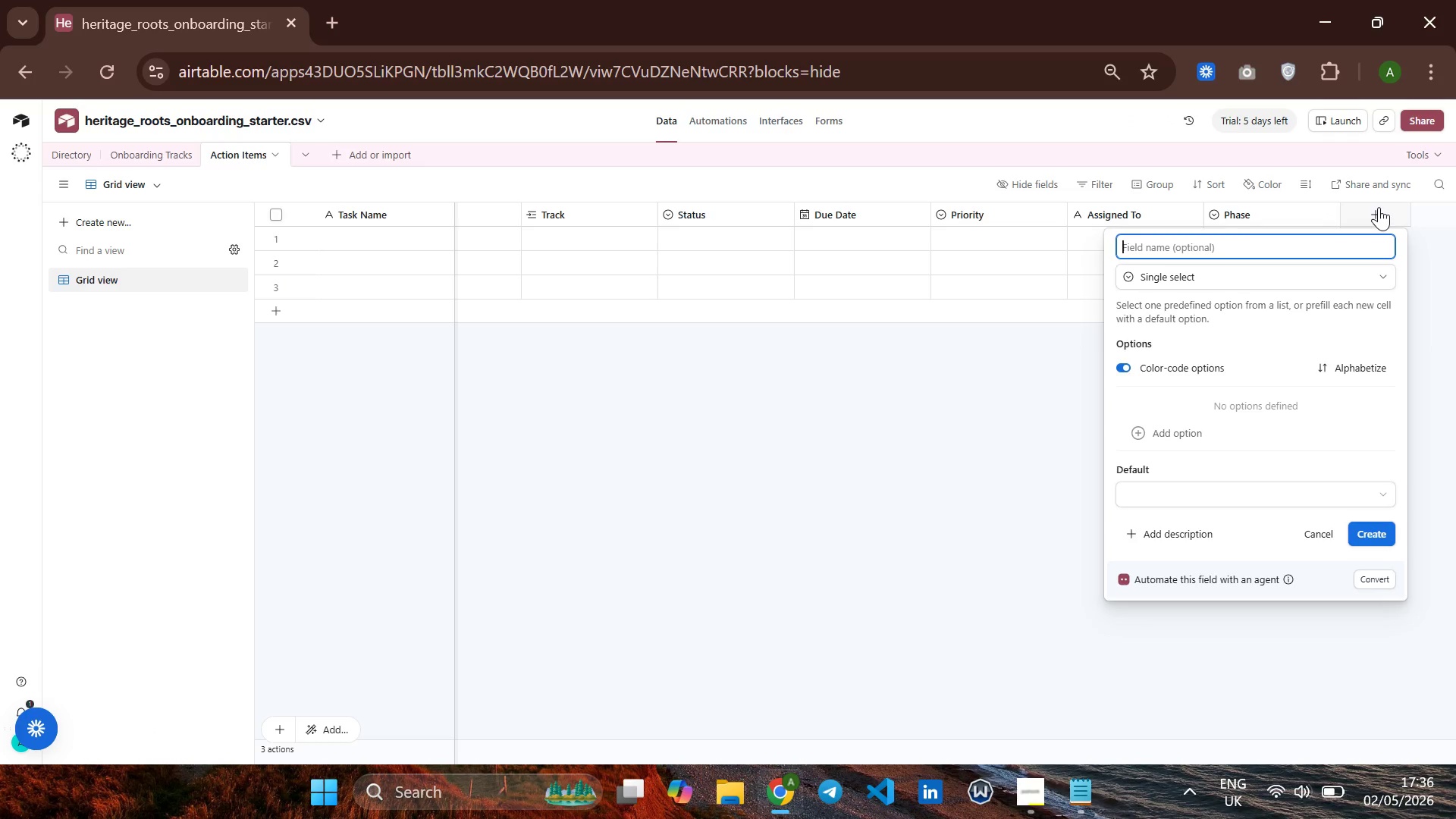 
type(Entity Type)
 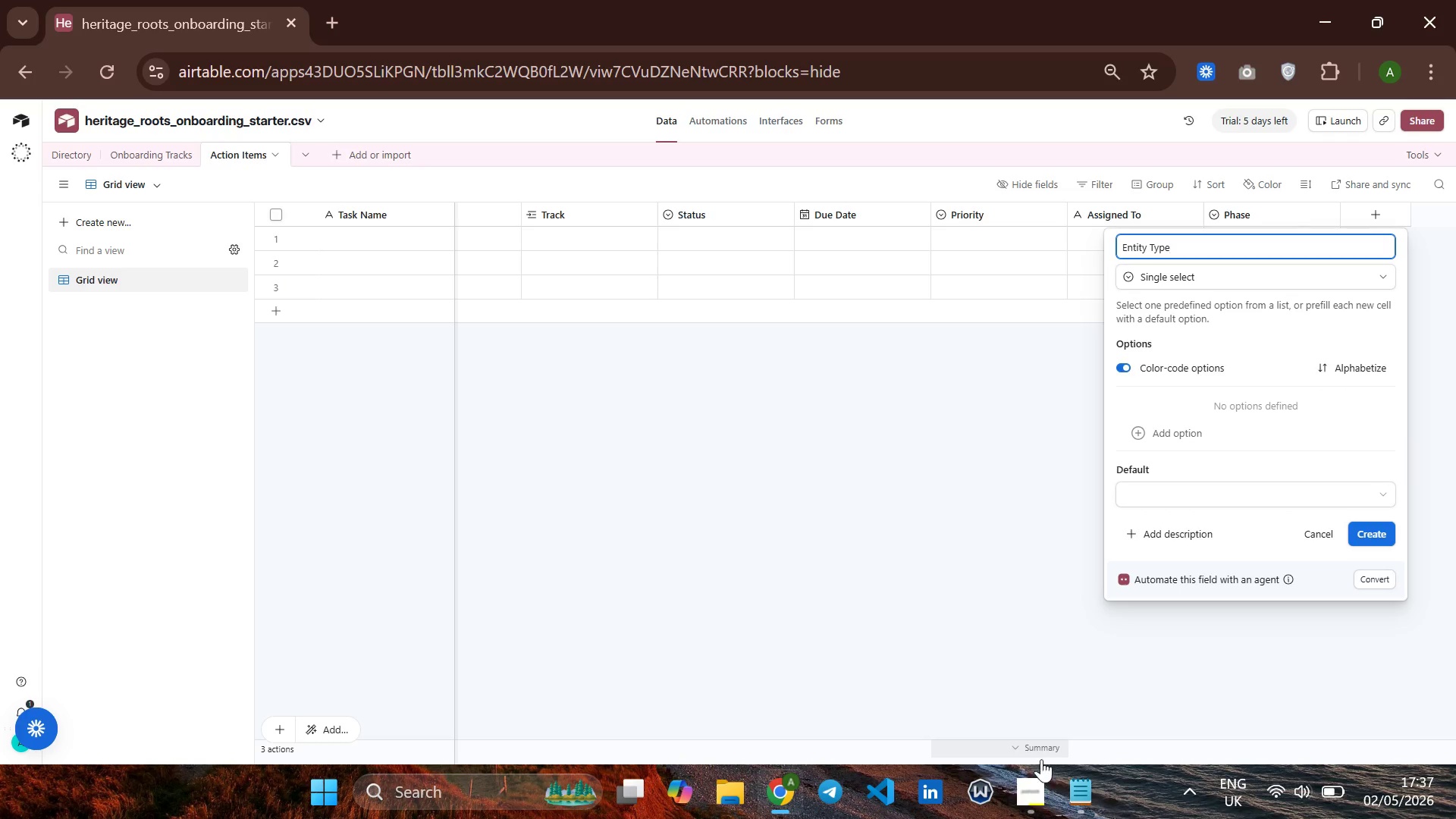 
left_click([1037, 779])